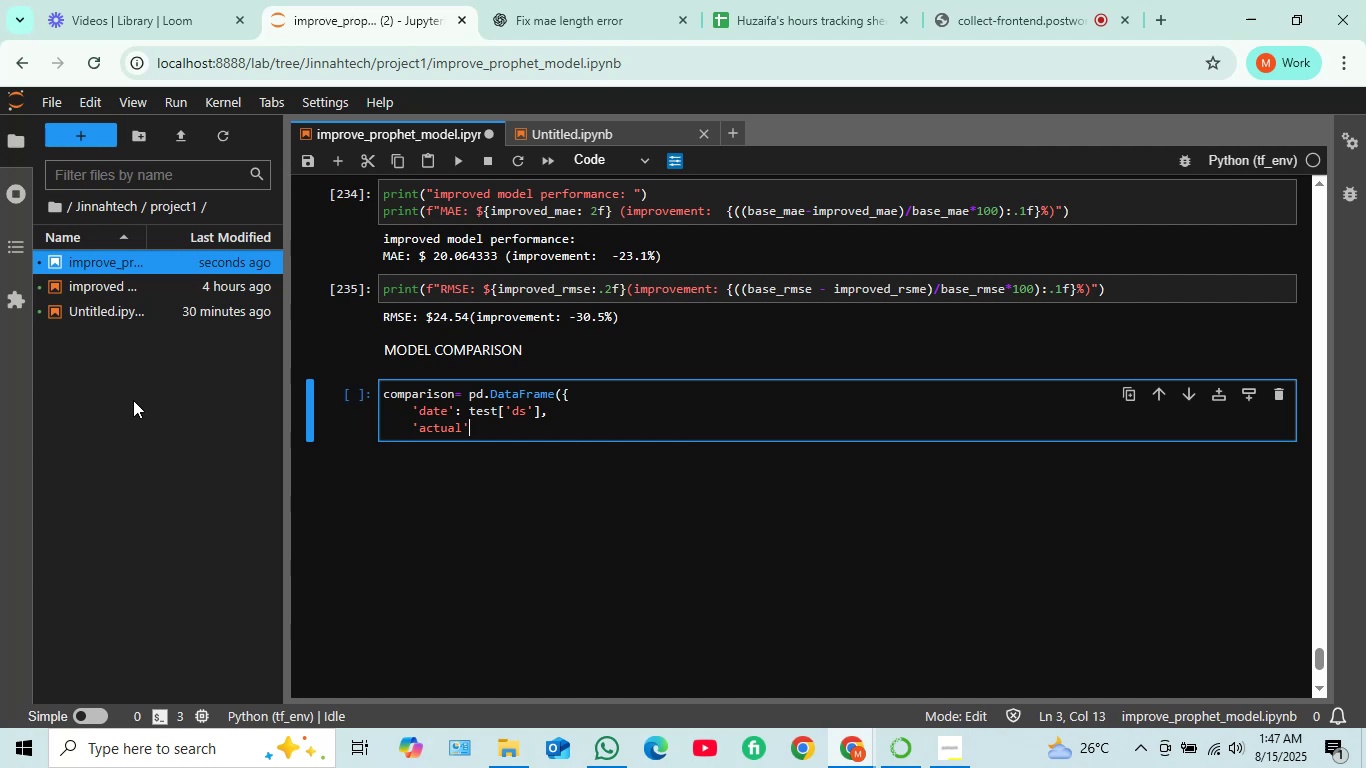 
key(Quote)
 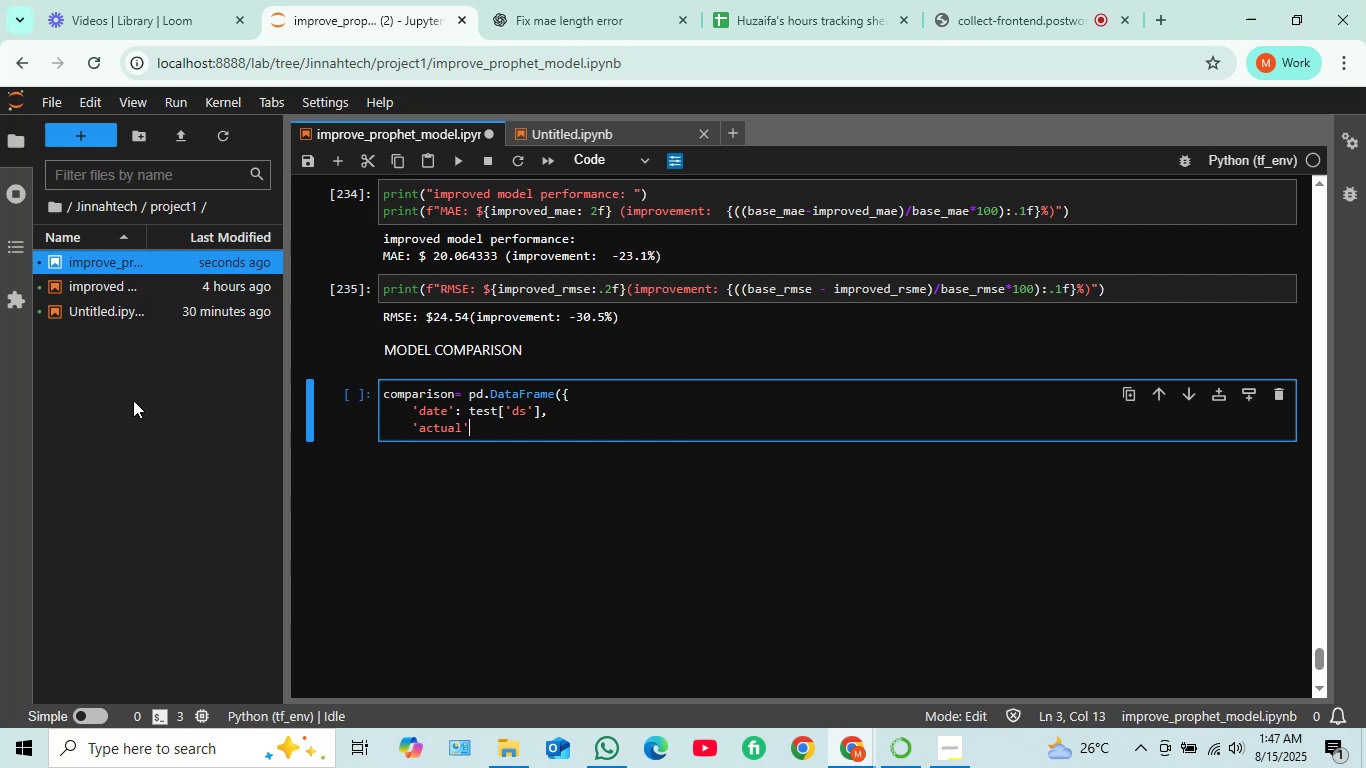 
key(Shift+ShiftRight)
 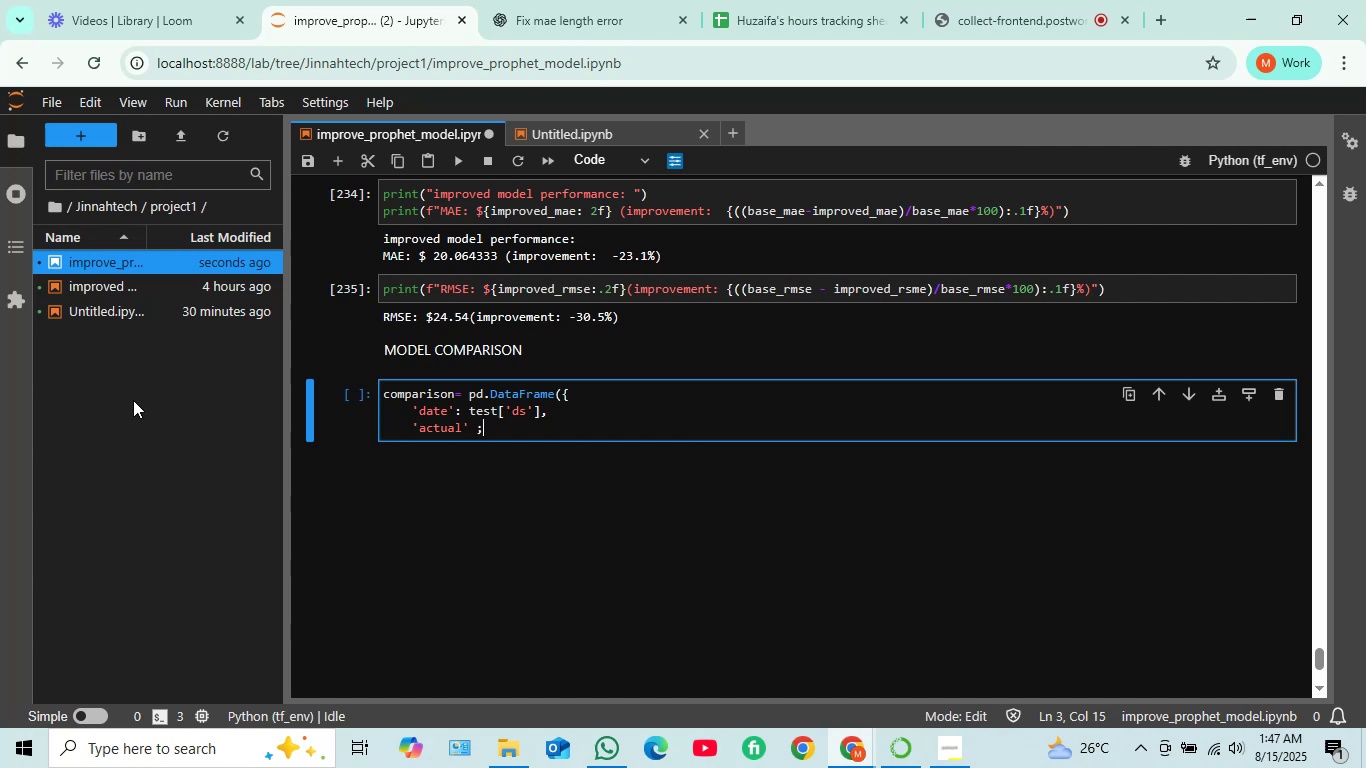 
key(Space)
 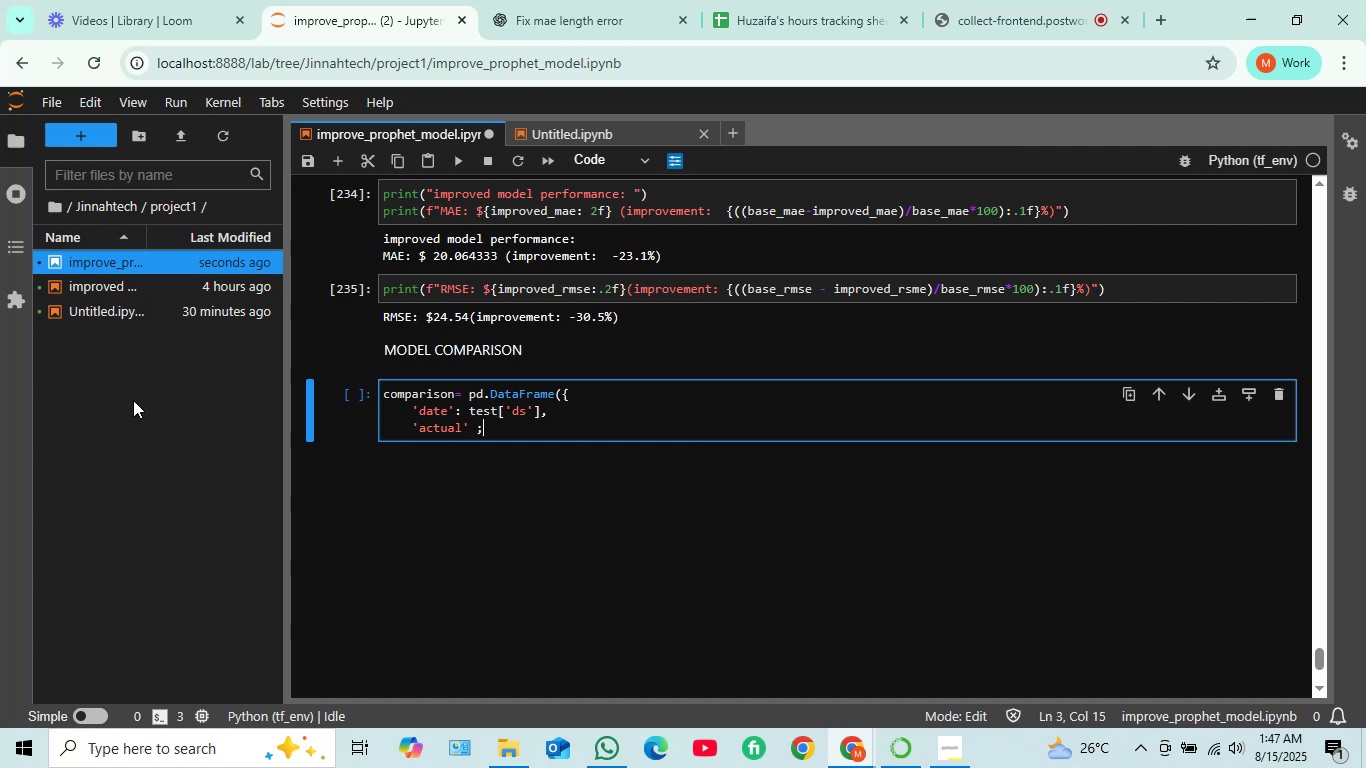 
key(Semicolon)
 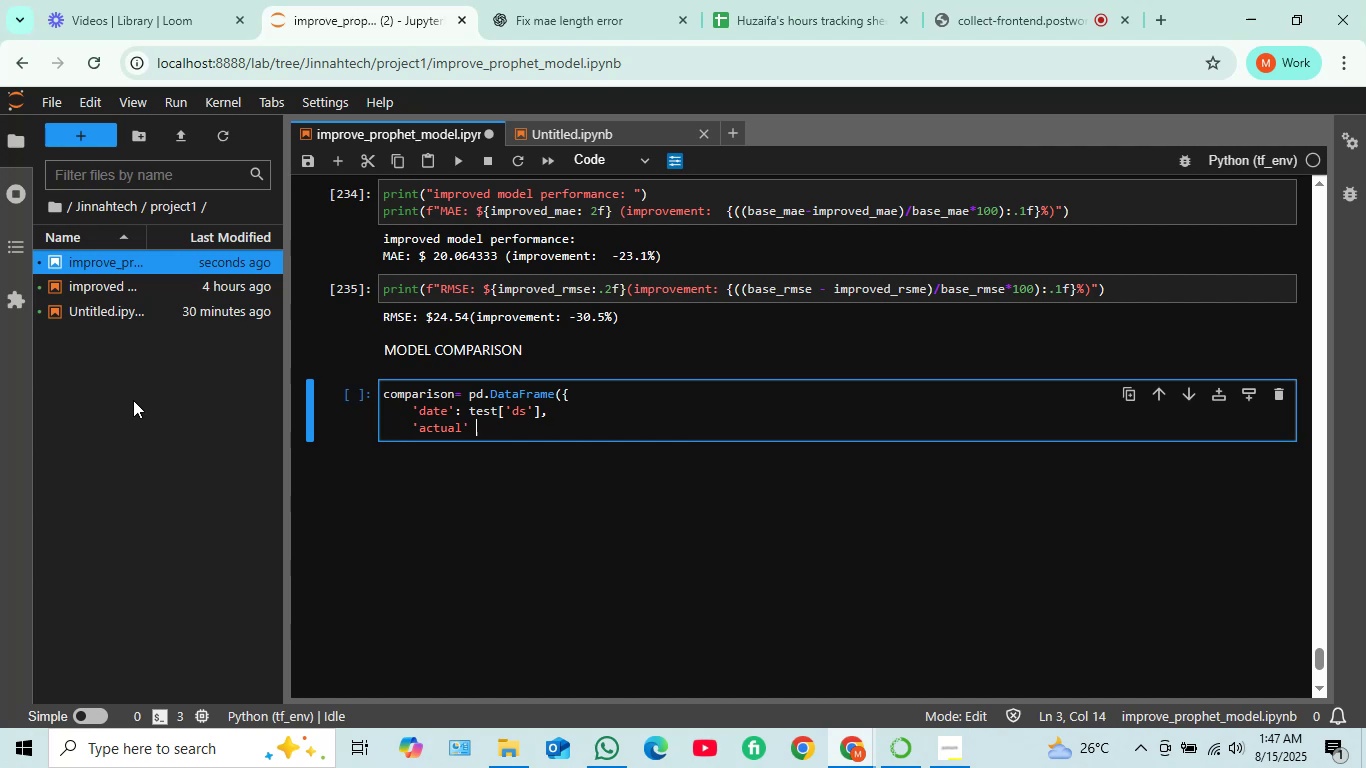 
key(Backspace)
 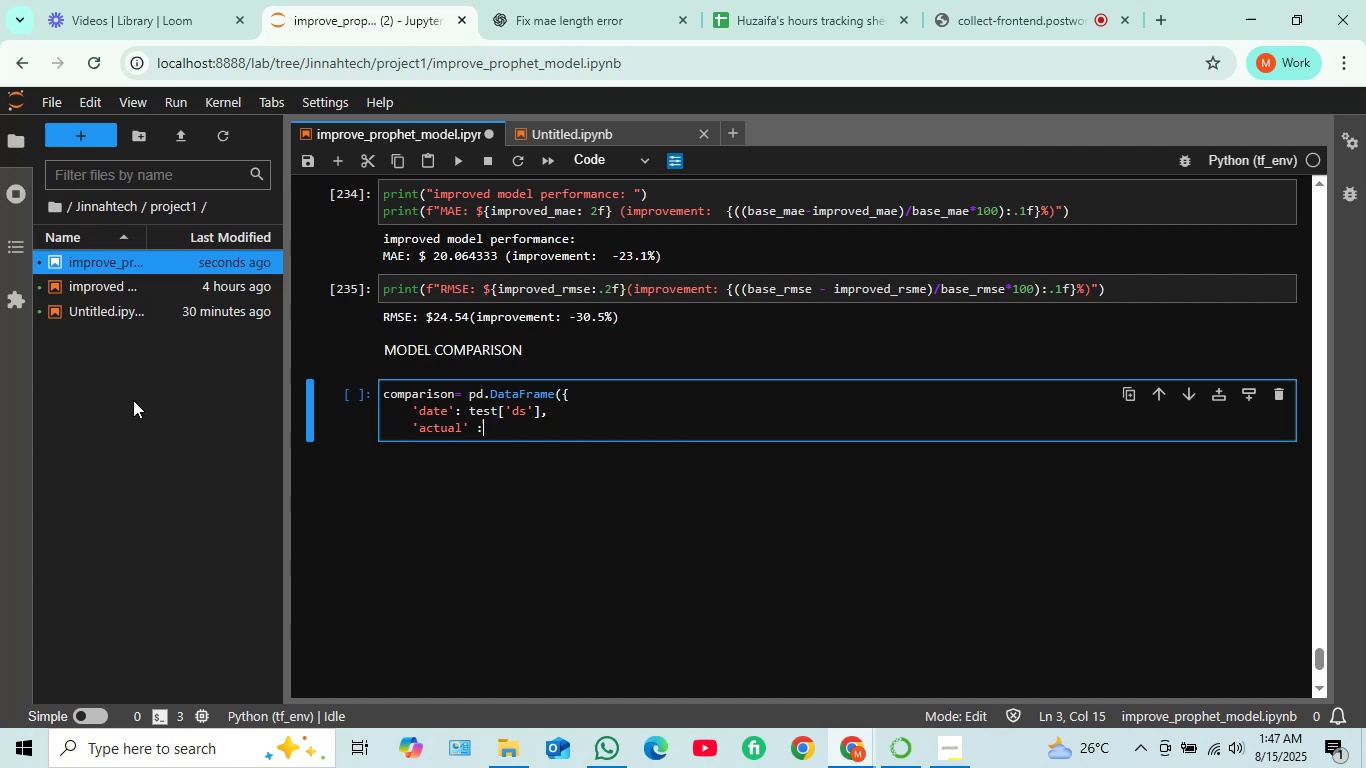 
key(Shift+Semicolon)
 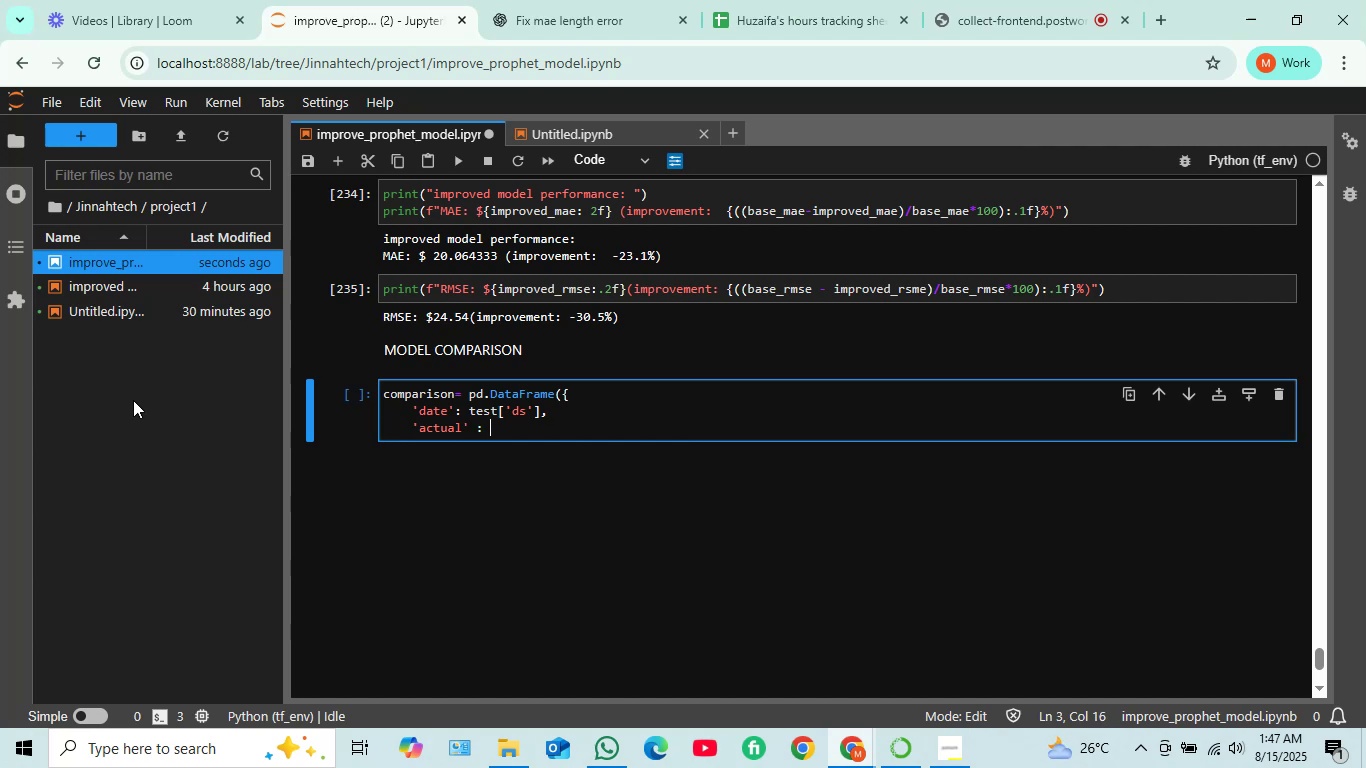 
key(Space)
 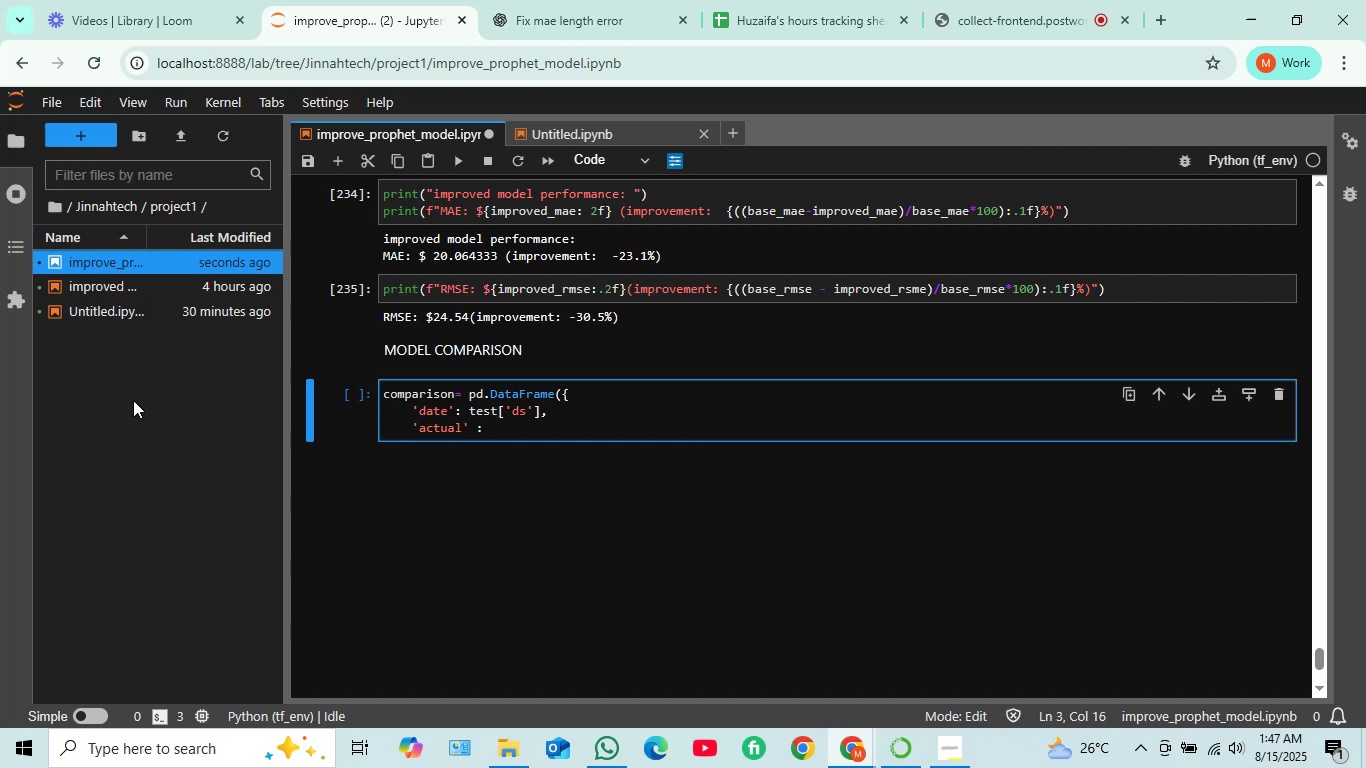 
type(test['y'})
key(Backspace)
type(],)
 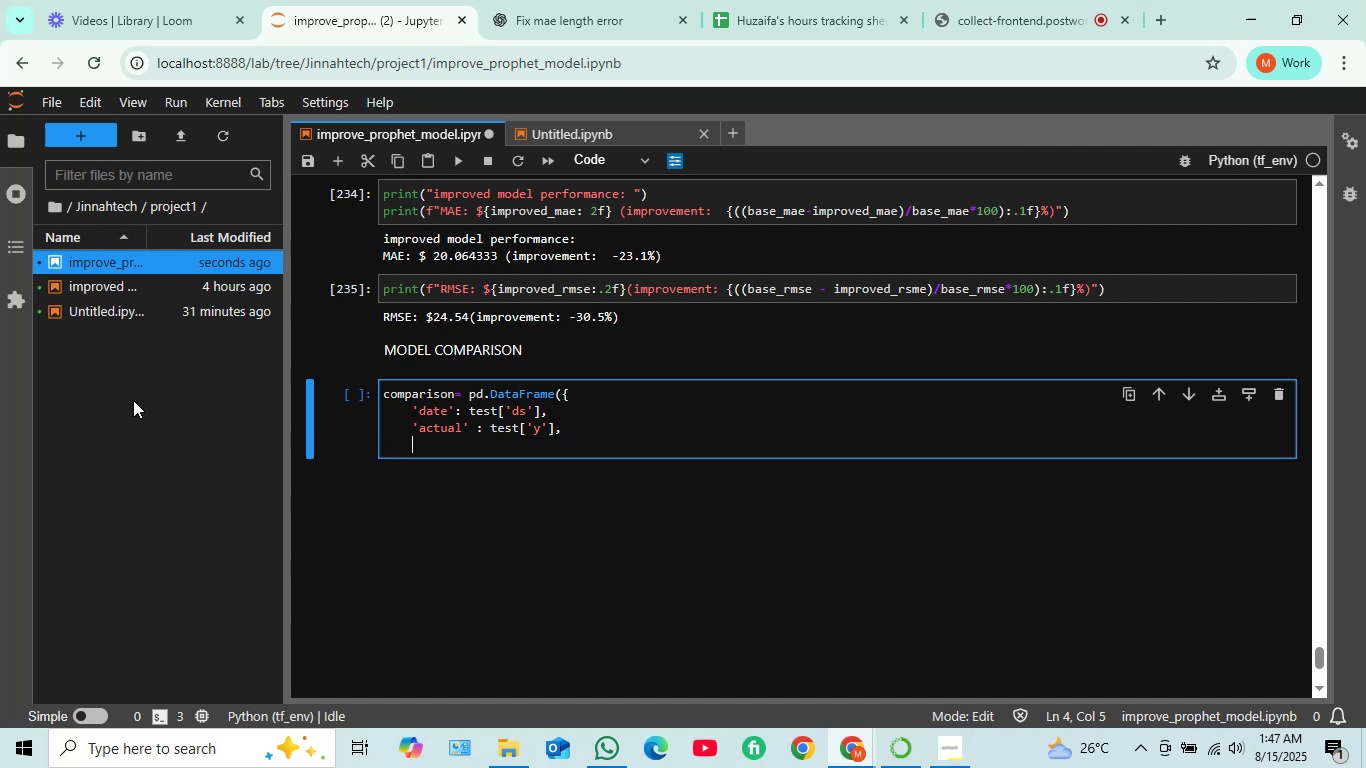 
key(Enter)
 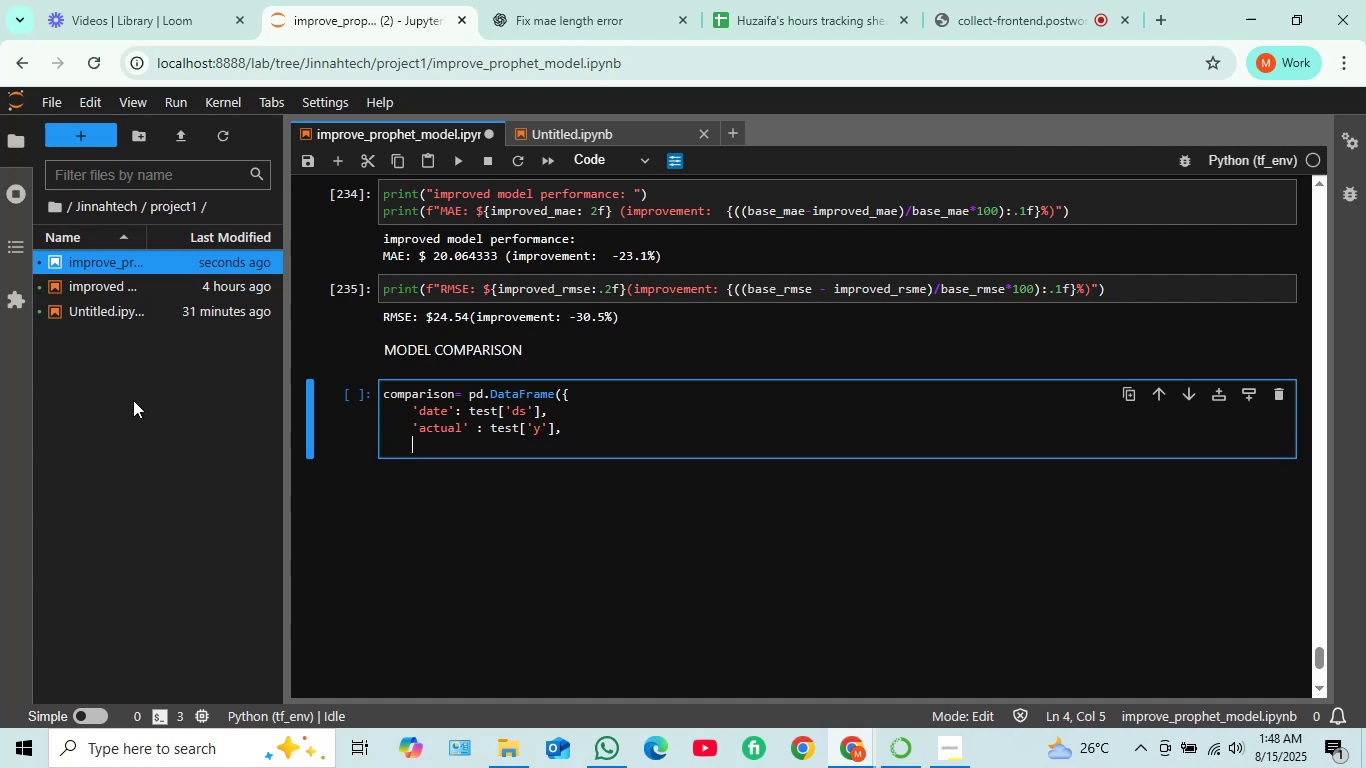 
wait(7.91)
 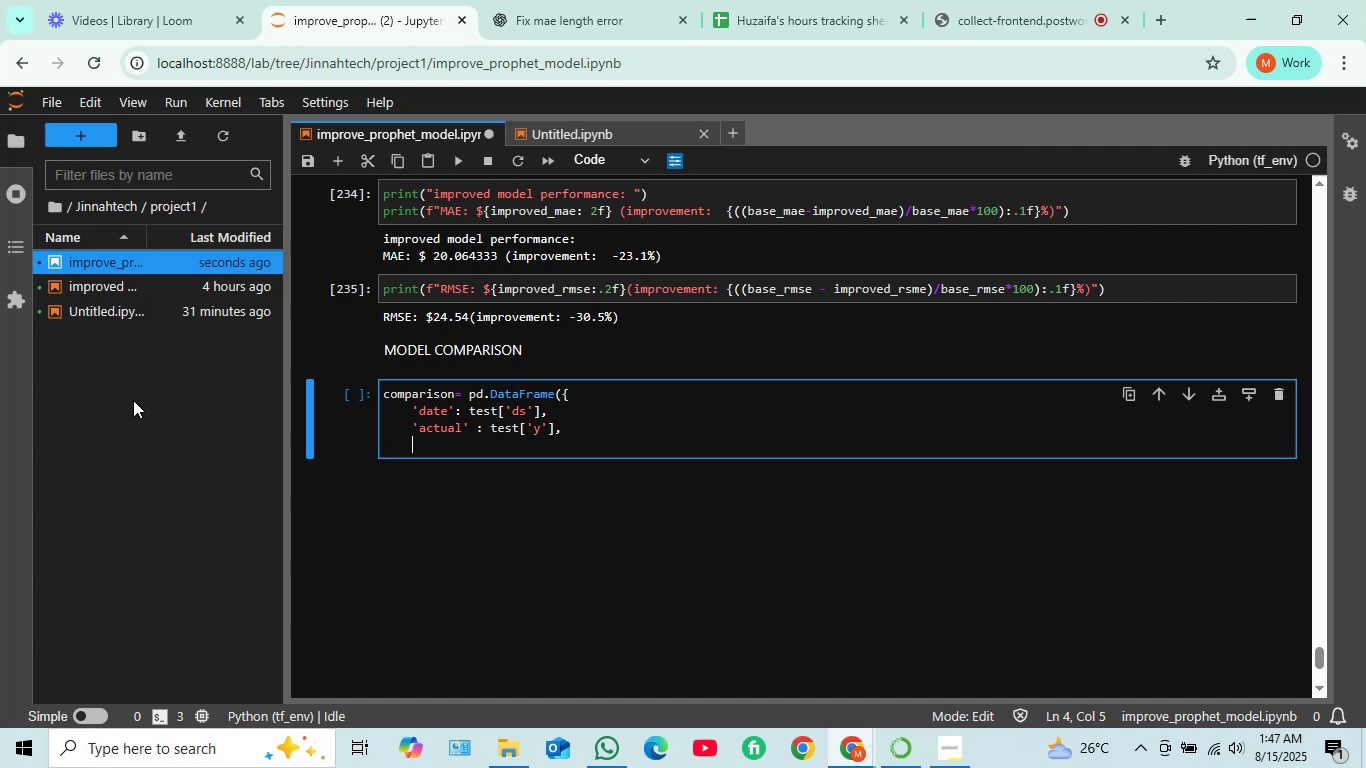 
type('base')
key(Backspace)
type(_model)
 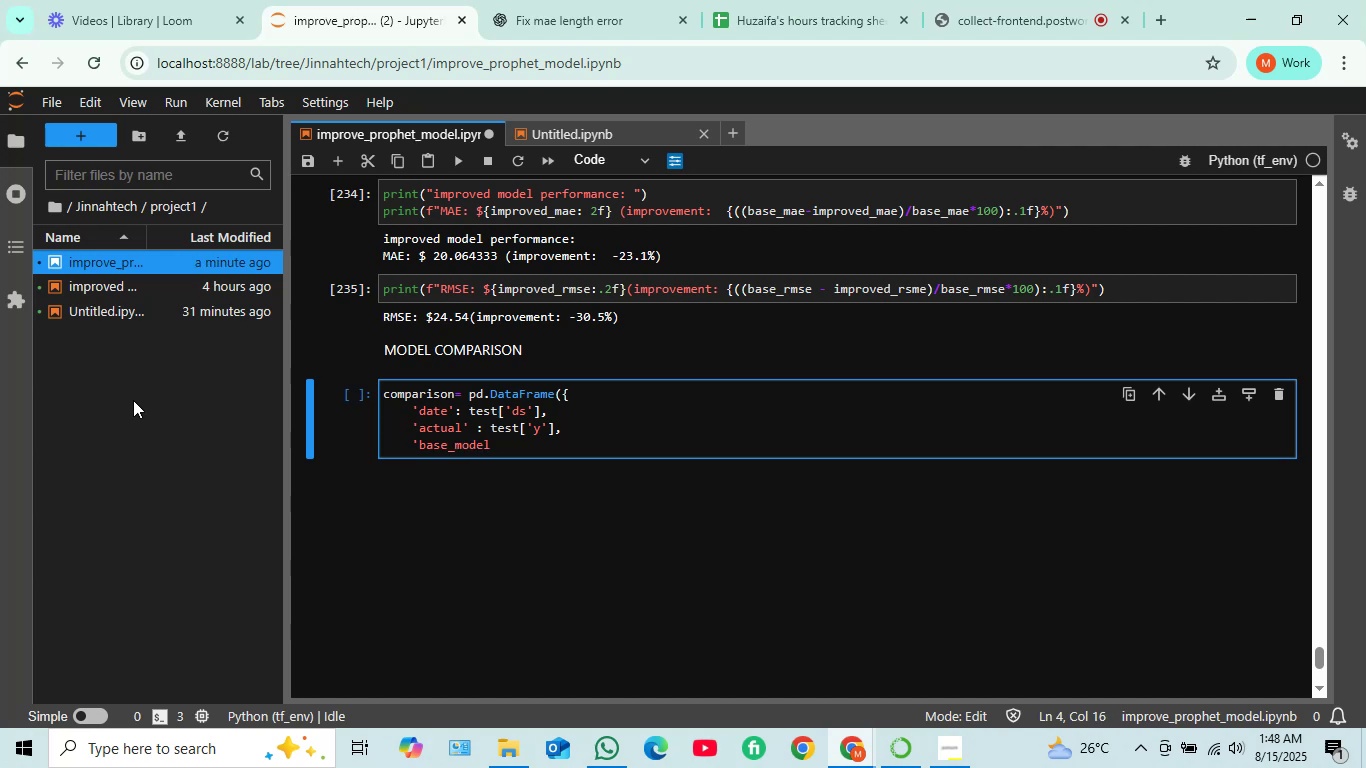 
wait(5.04)
 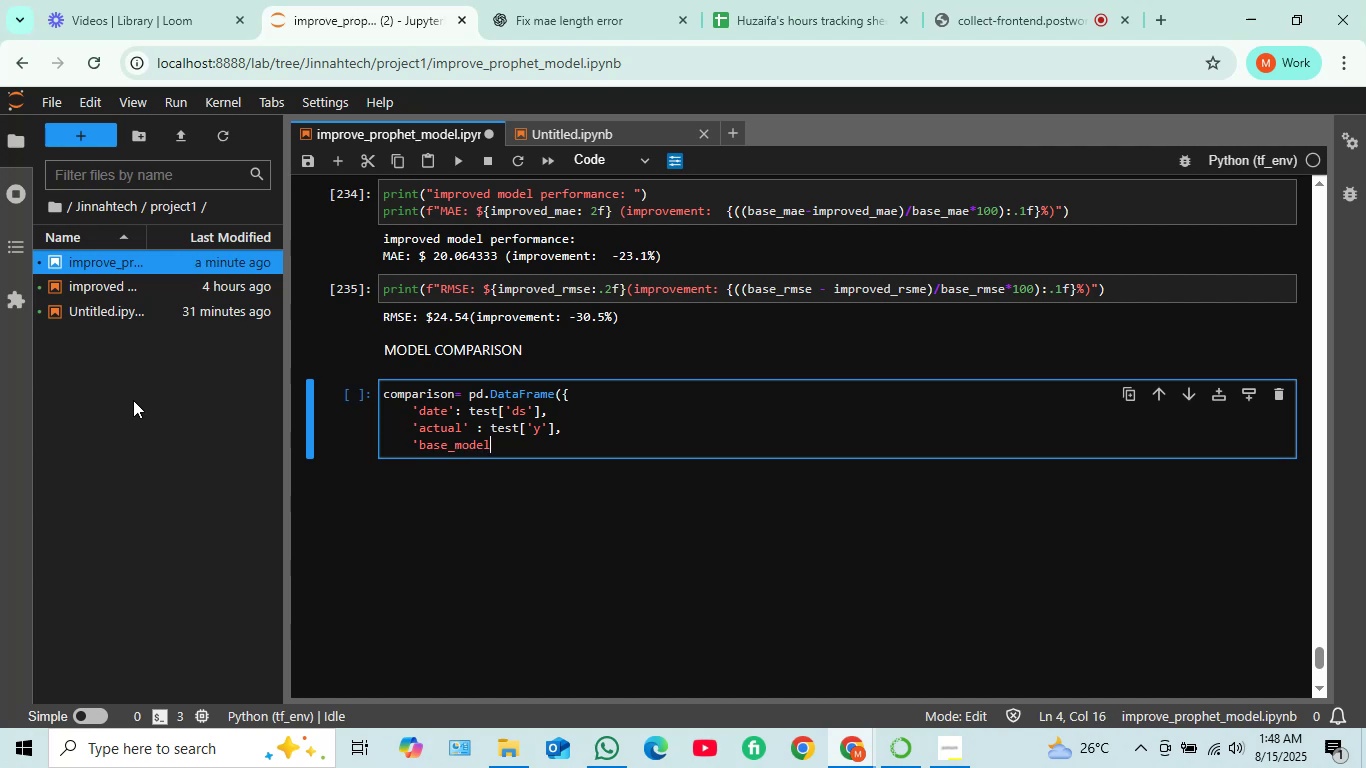 
key(Backspace)
key(Backspace)
key(Backspace)
key(Backspace)
key(Backspace)
key(Backspace)
key(Backspace)
key(Backspace)
key(Backspace)
key(Backspace)
type(base m)
key(Backspace)
type(Model' ; )
key(Backspace)
key(Backspace)
type(: )
 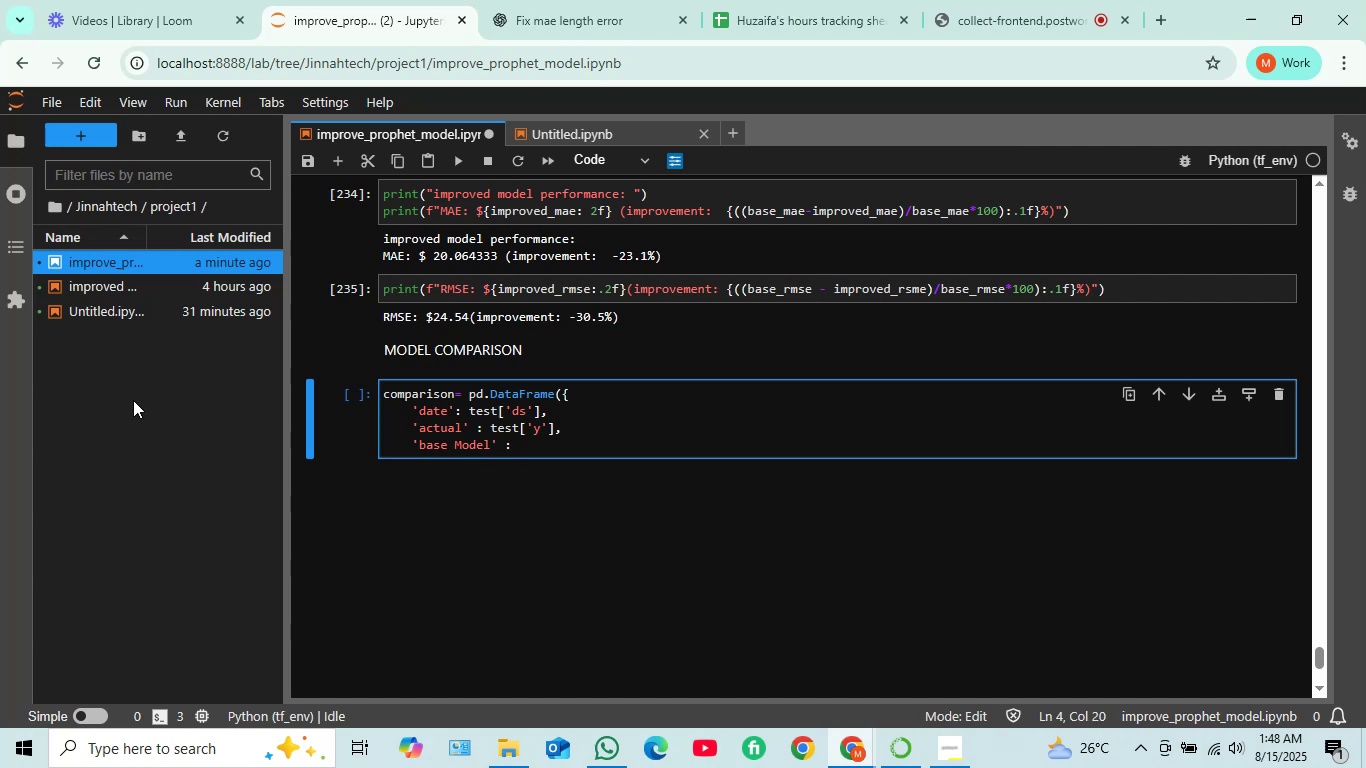 
type(bad)
key(Backspace)
type(se_pred)
 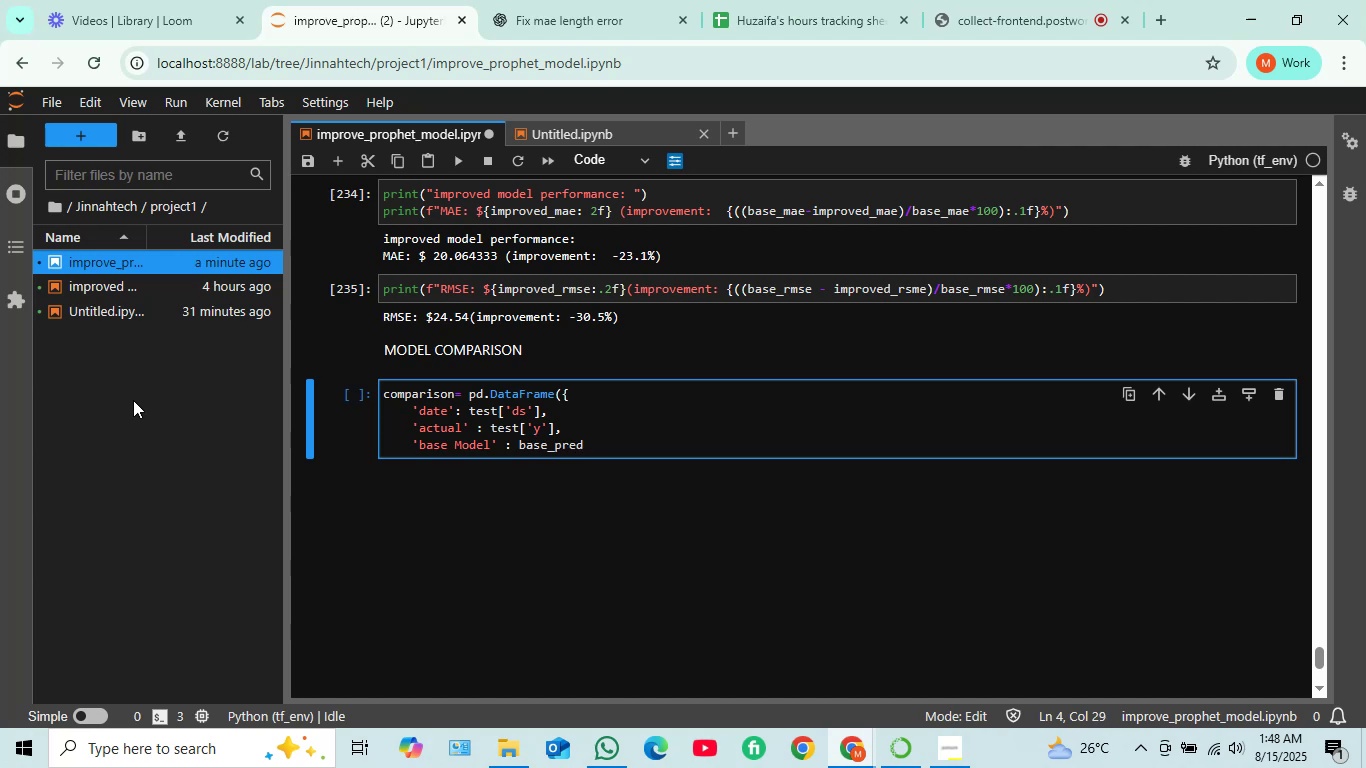 
wait(6.82)
 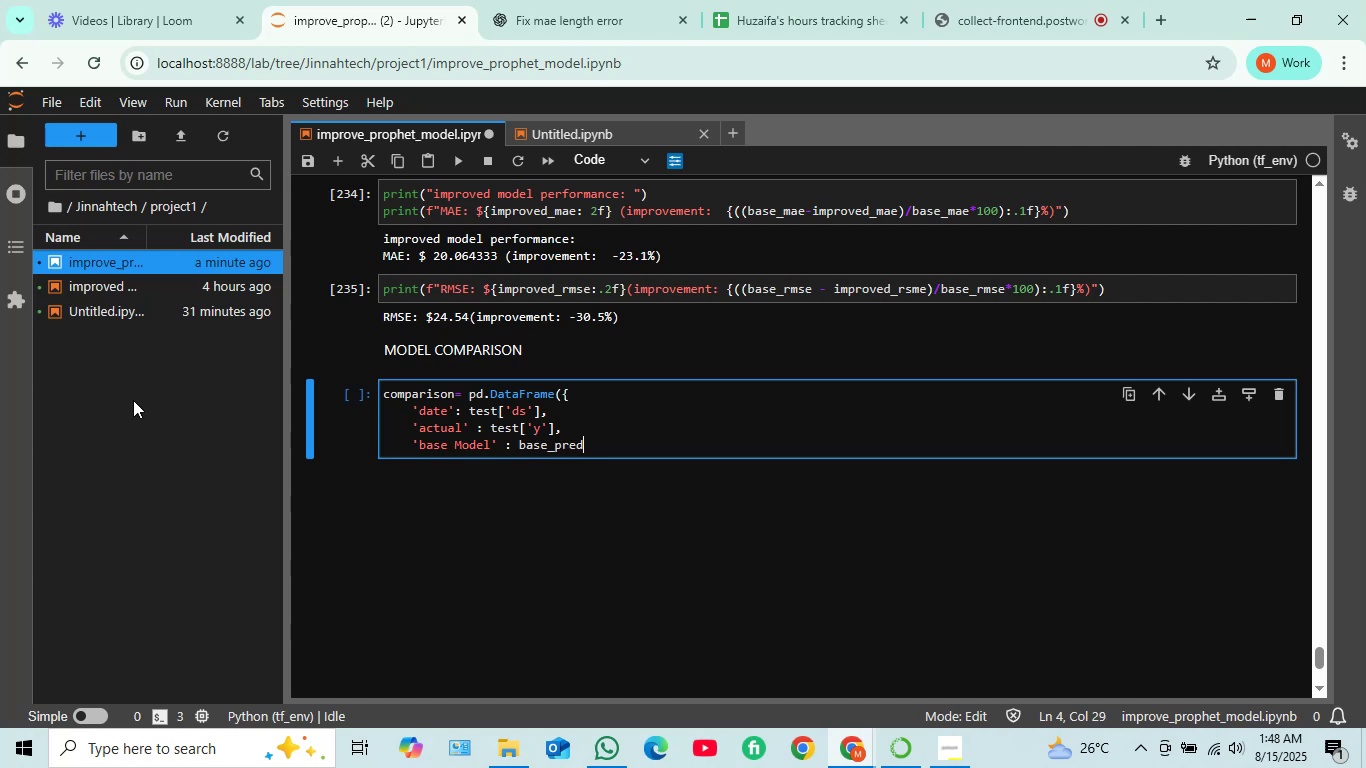 
key(Comma)
 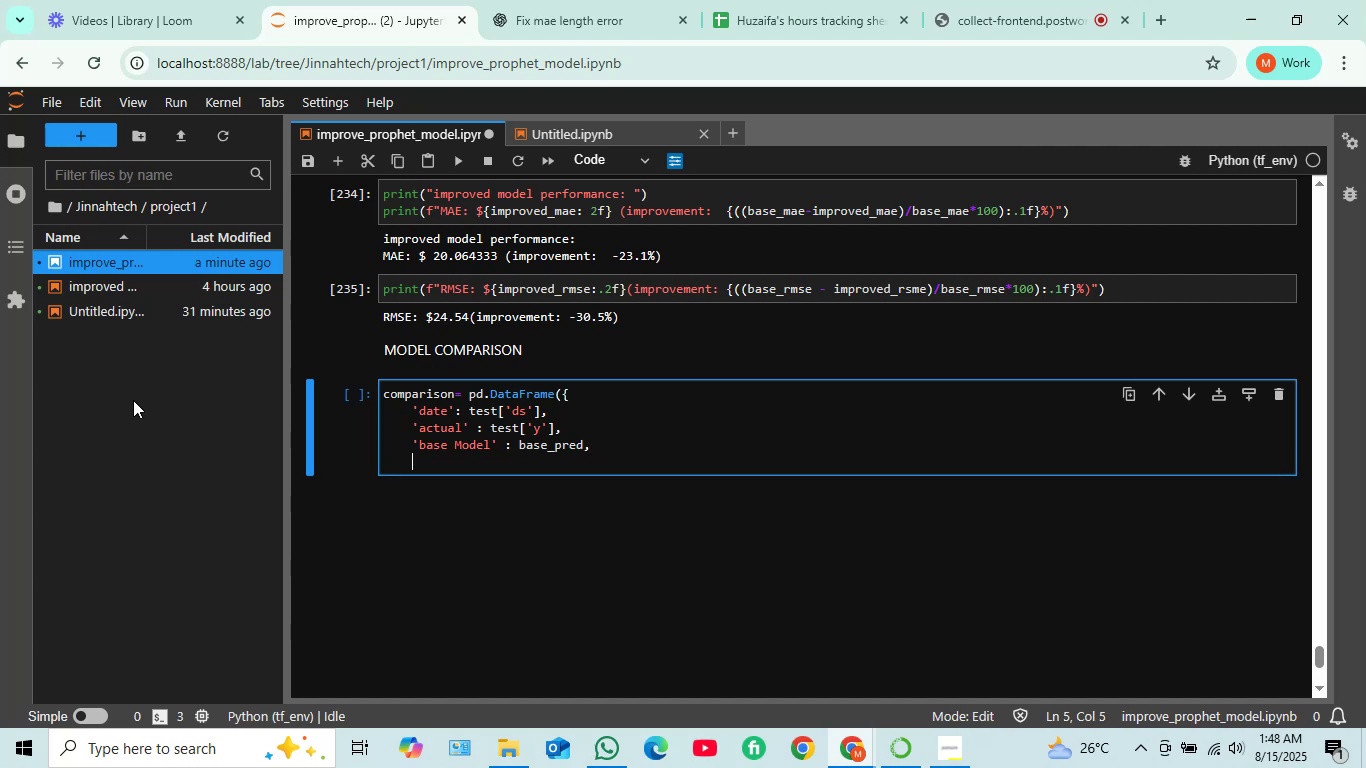 
key(Enter)
 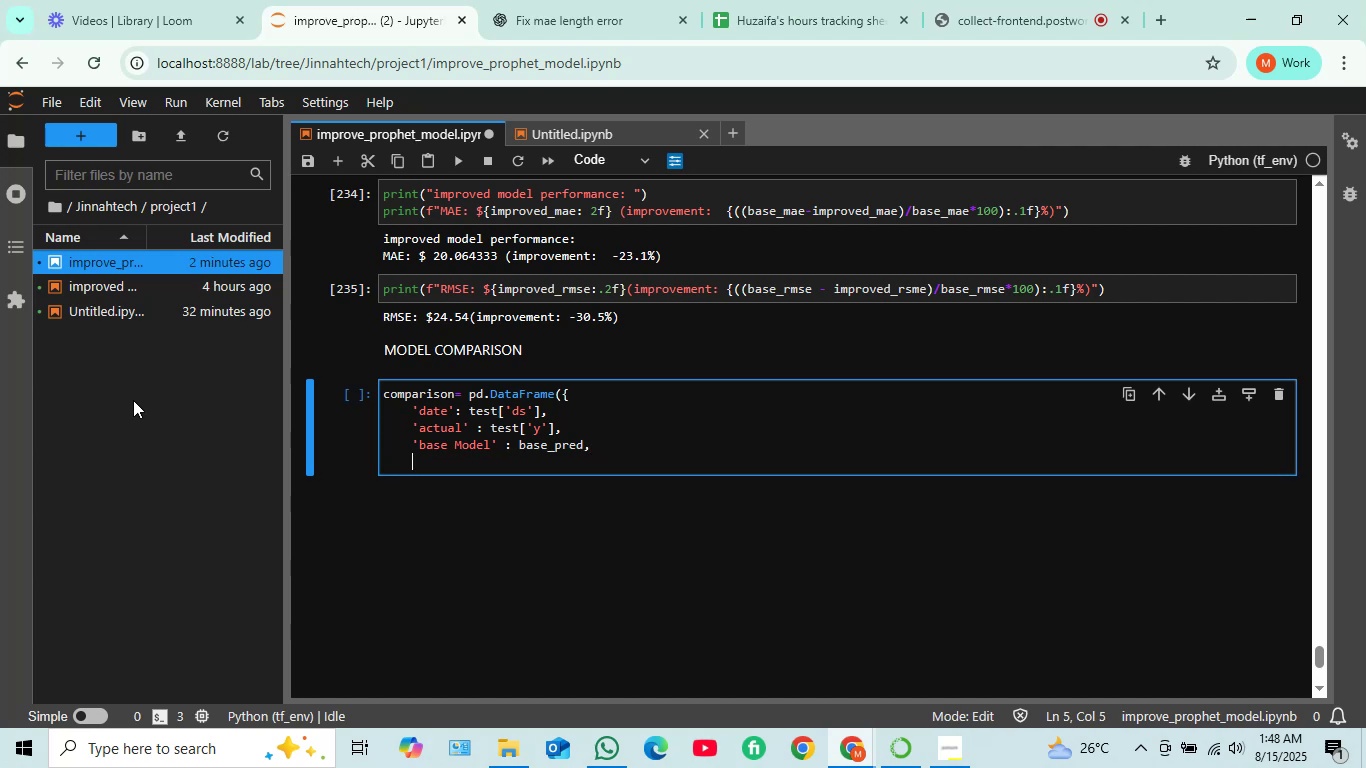 
key(I)
 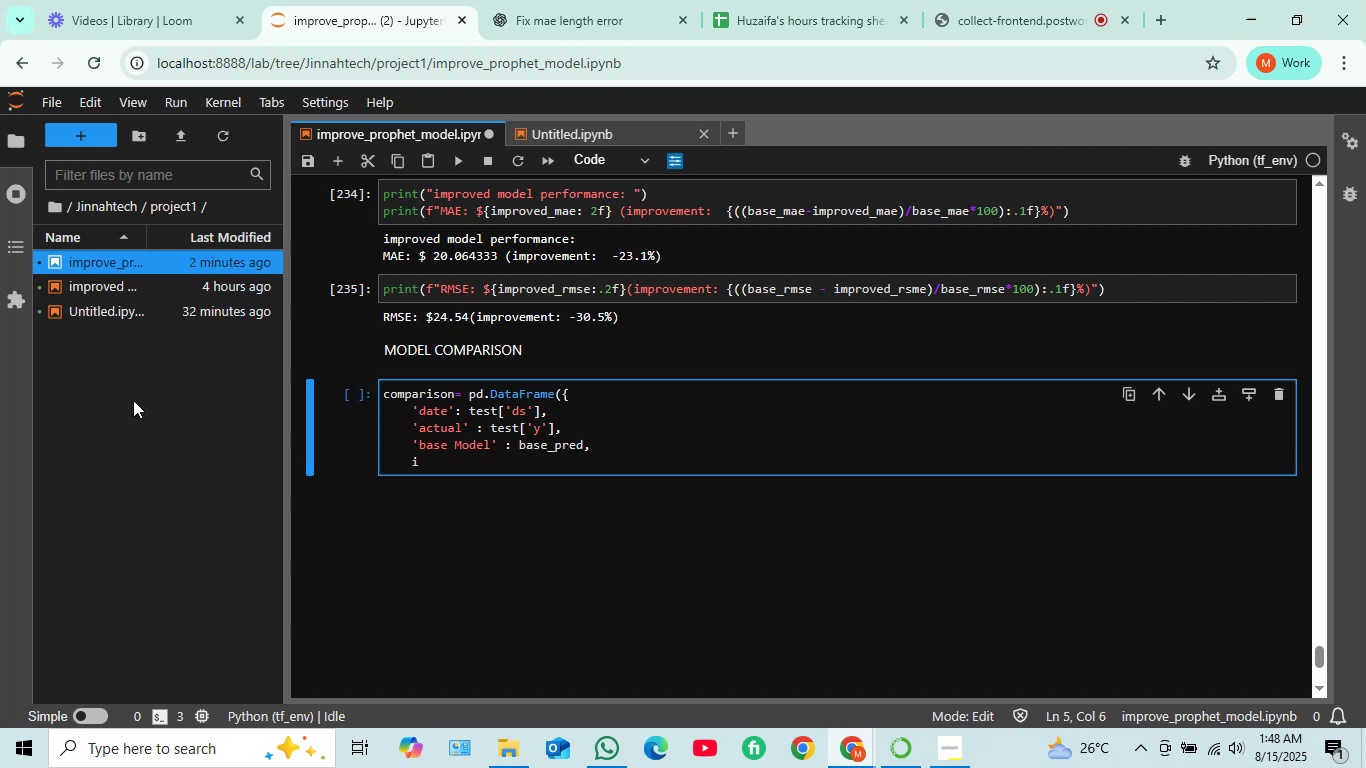 
type(Improved')
 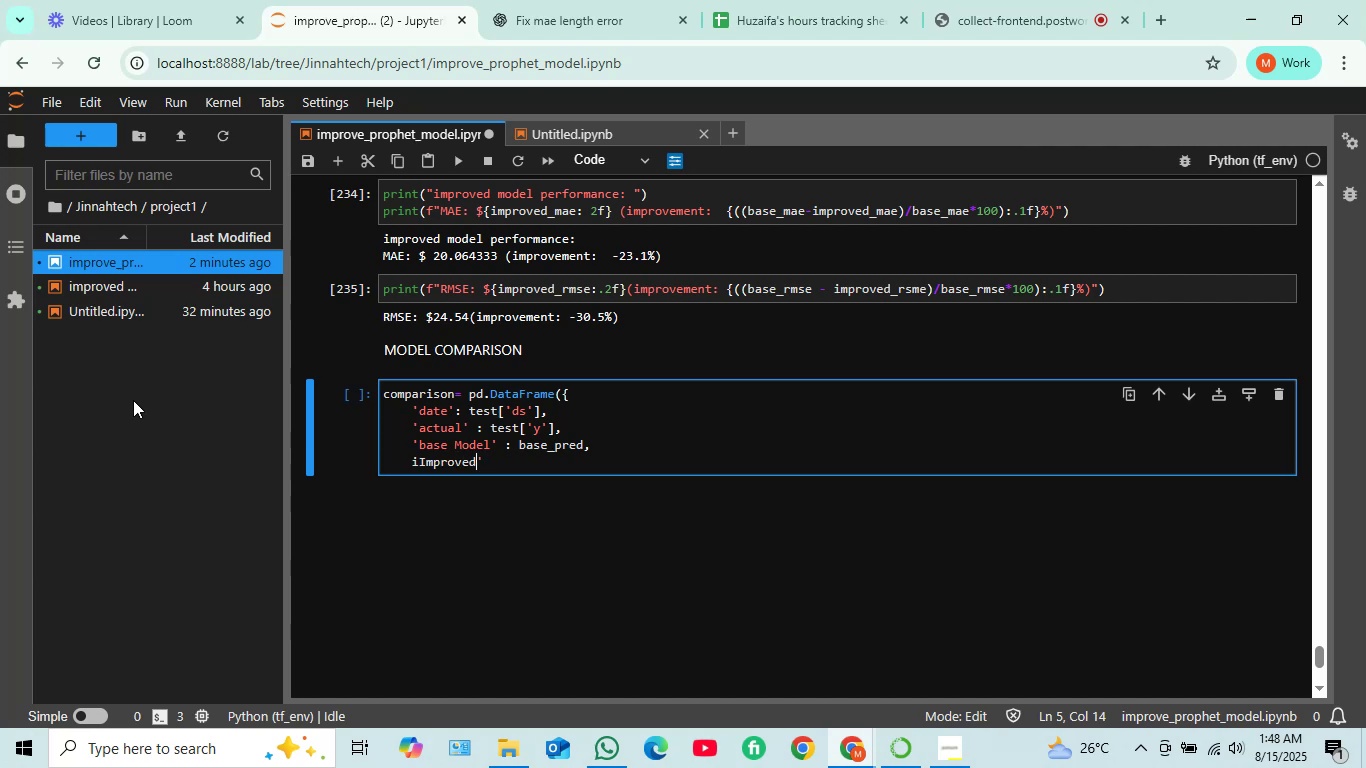 
key(ArrowLeft)
 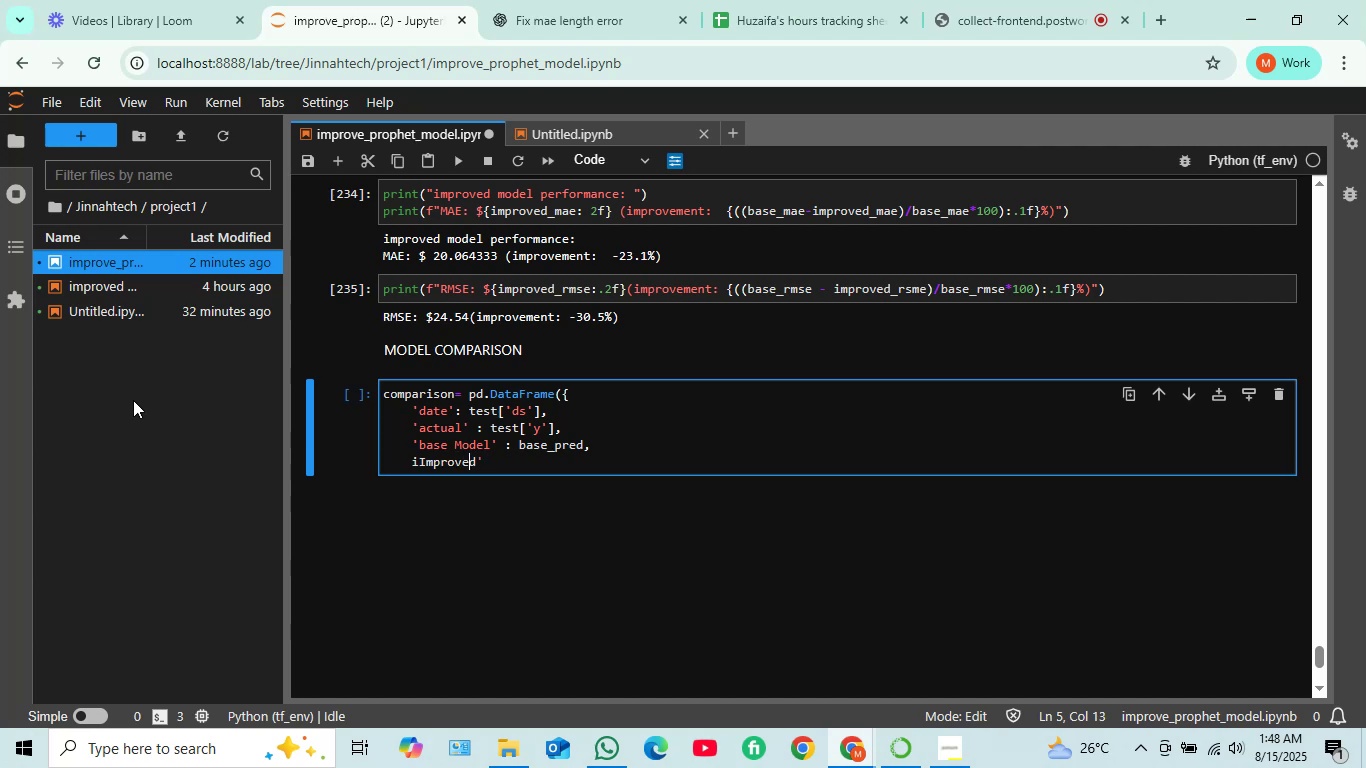 
hold_key(key=ArrowLeft, duration=0.77)
 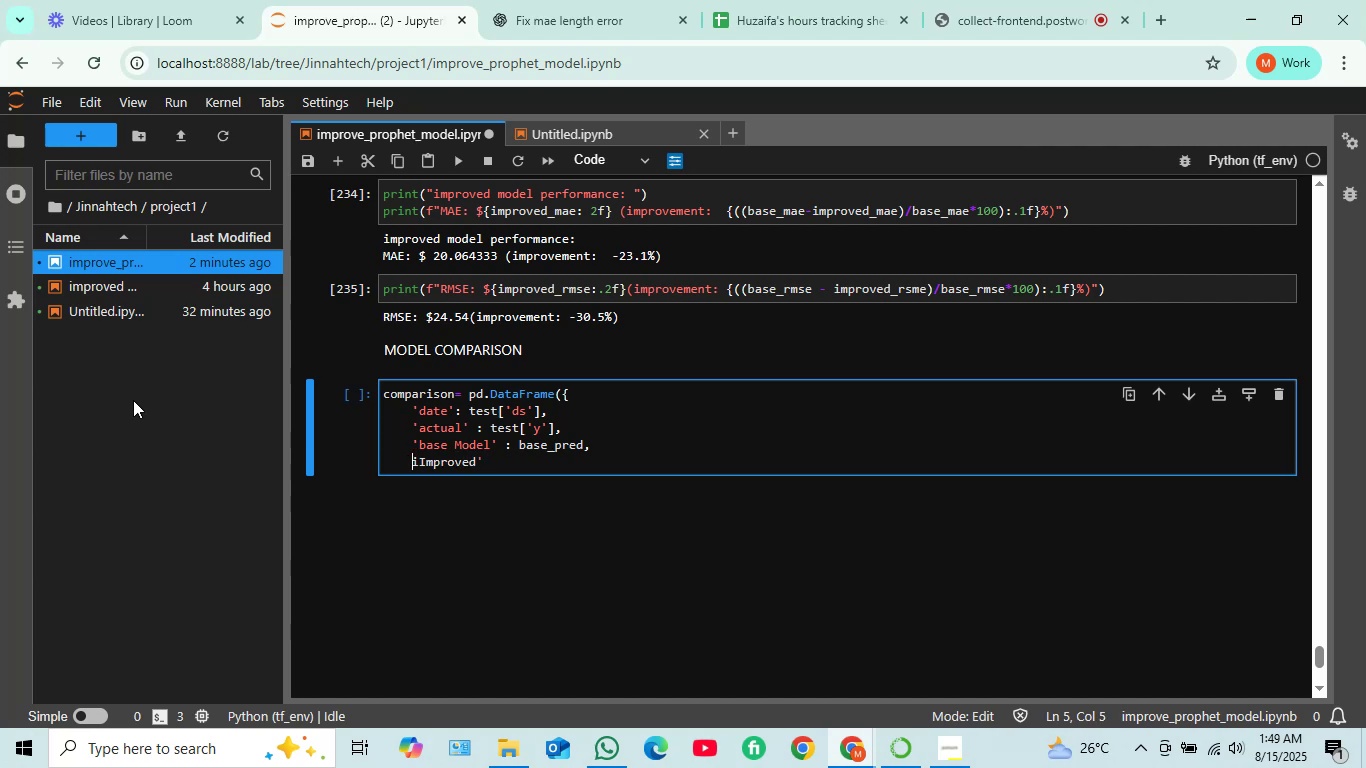 
key(ArrowLeft)
 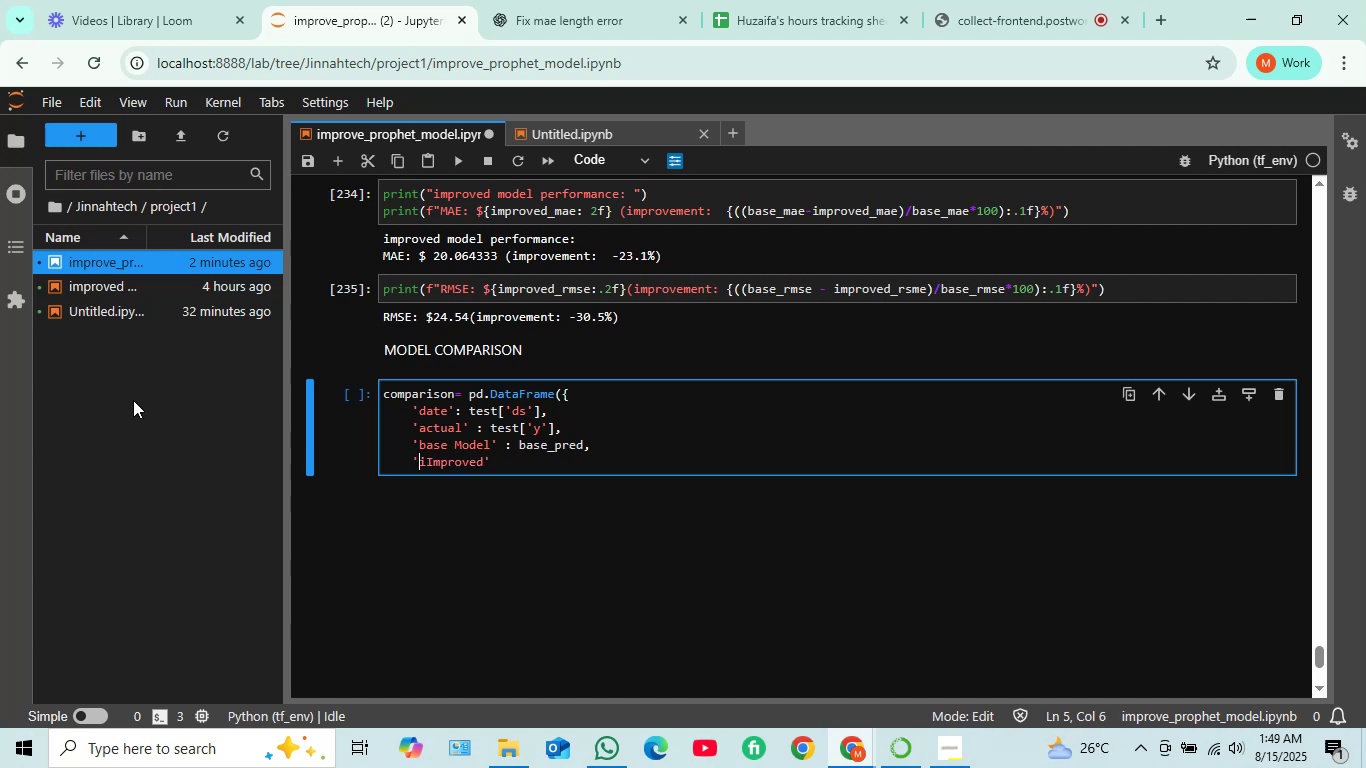 
key(Quote)
 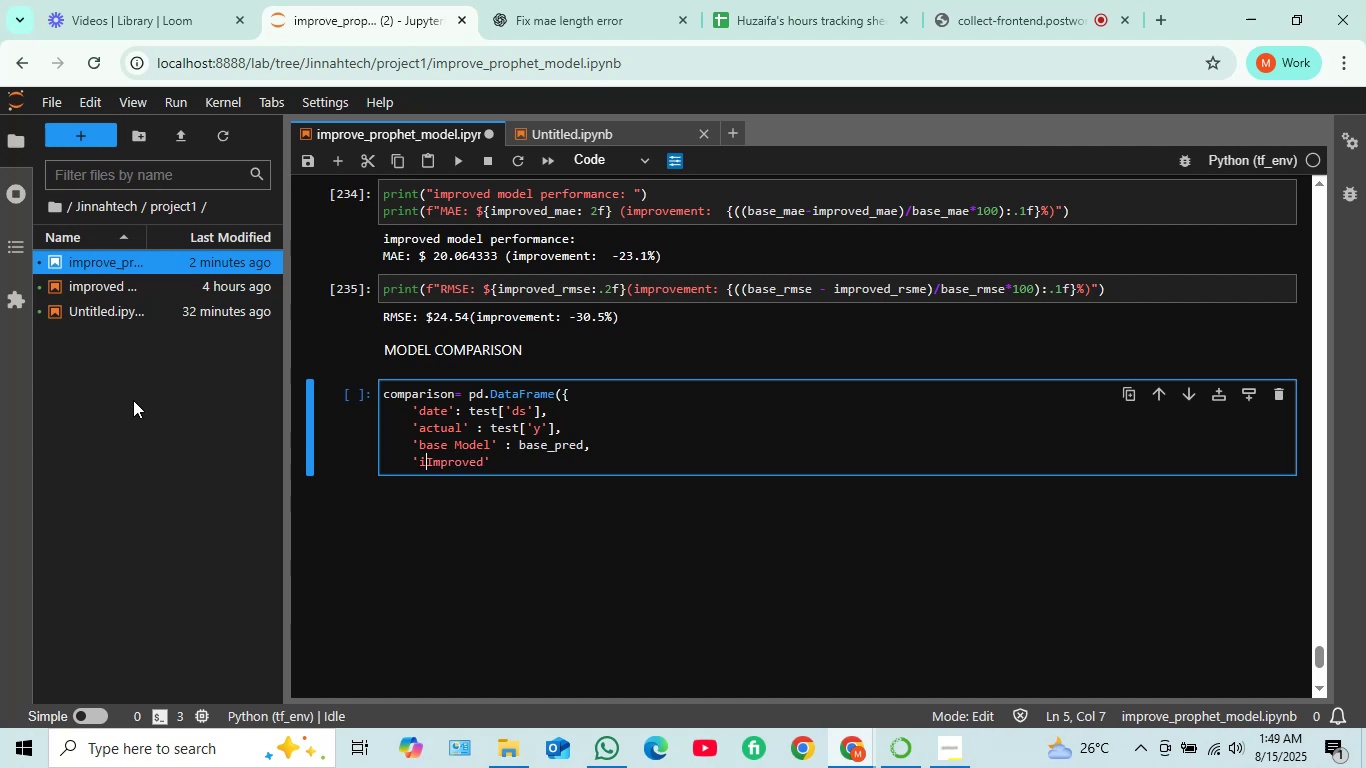 
hold_key(key=ArrowRight, duration=0.35)
 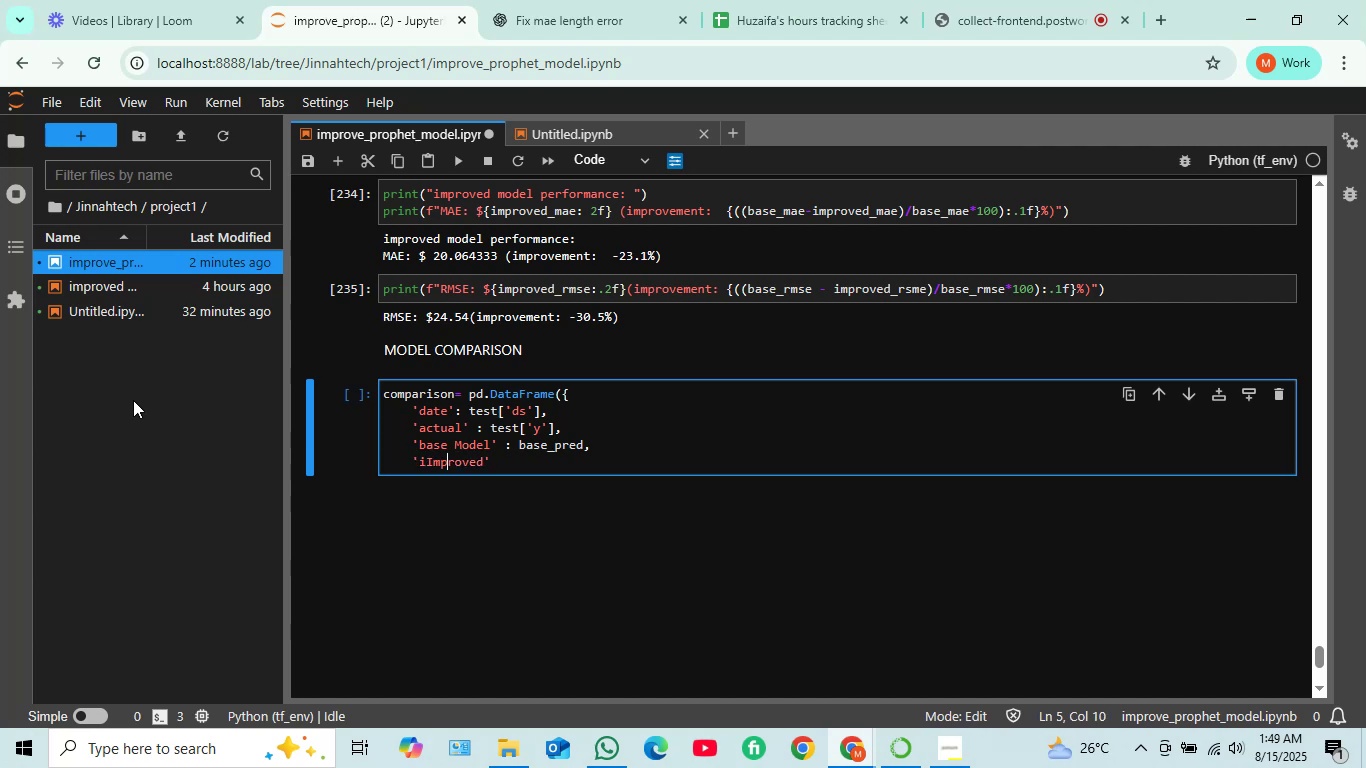 
key(ArrowRight)
 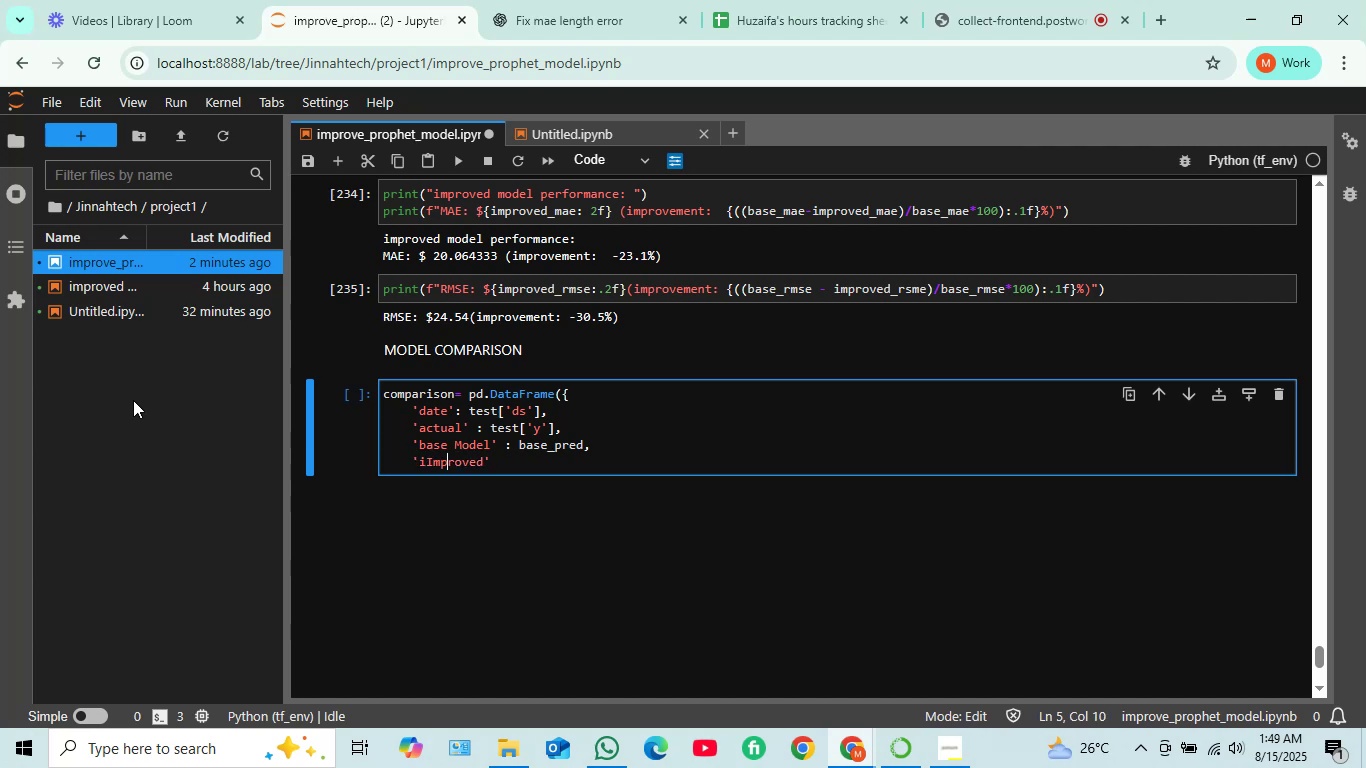 
key(ArrowRight)
 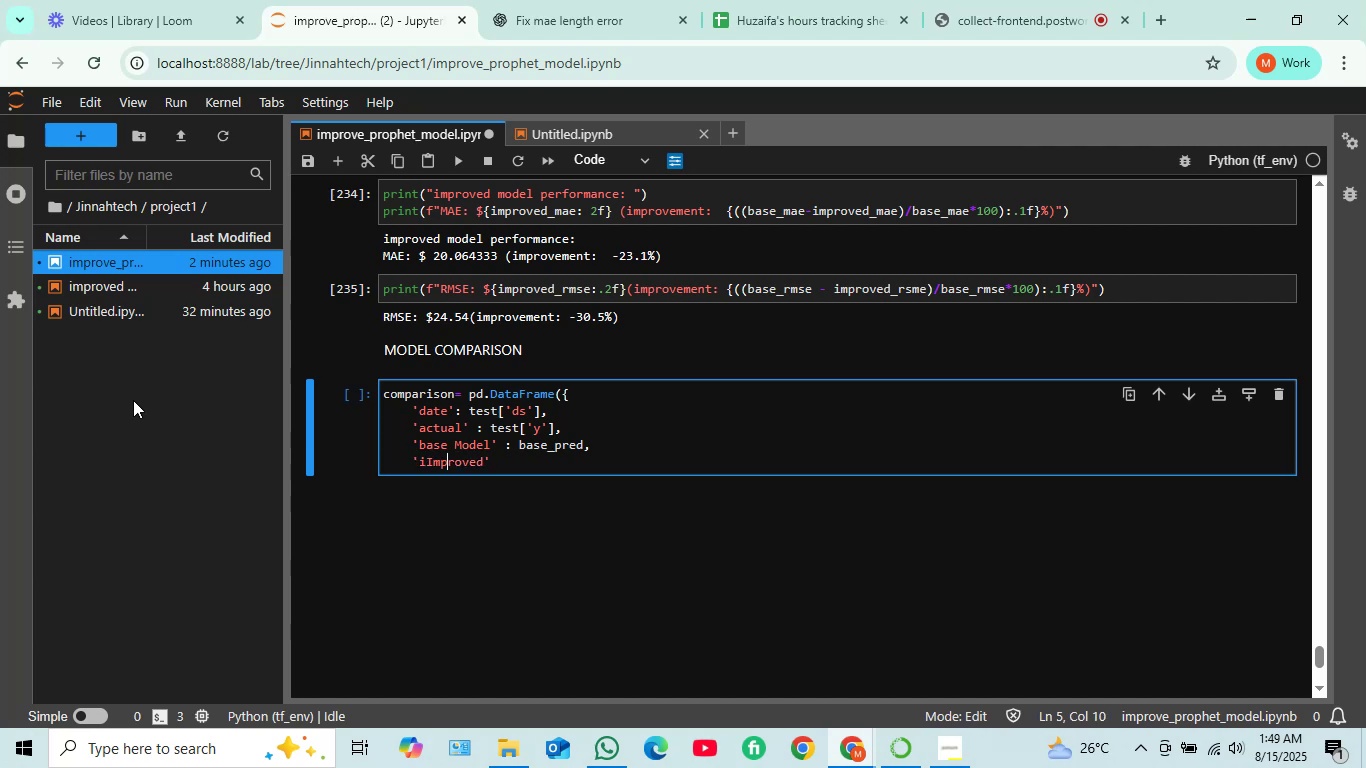 
hold_key(key=ArrowRight, duration=0.47)
 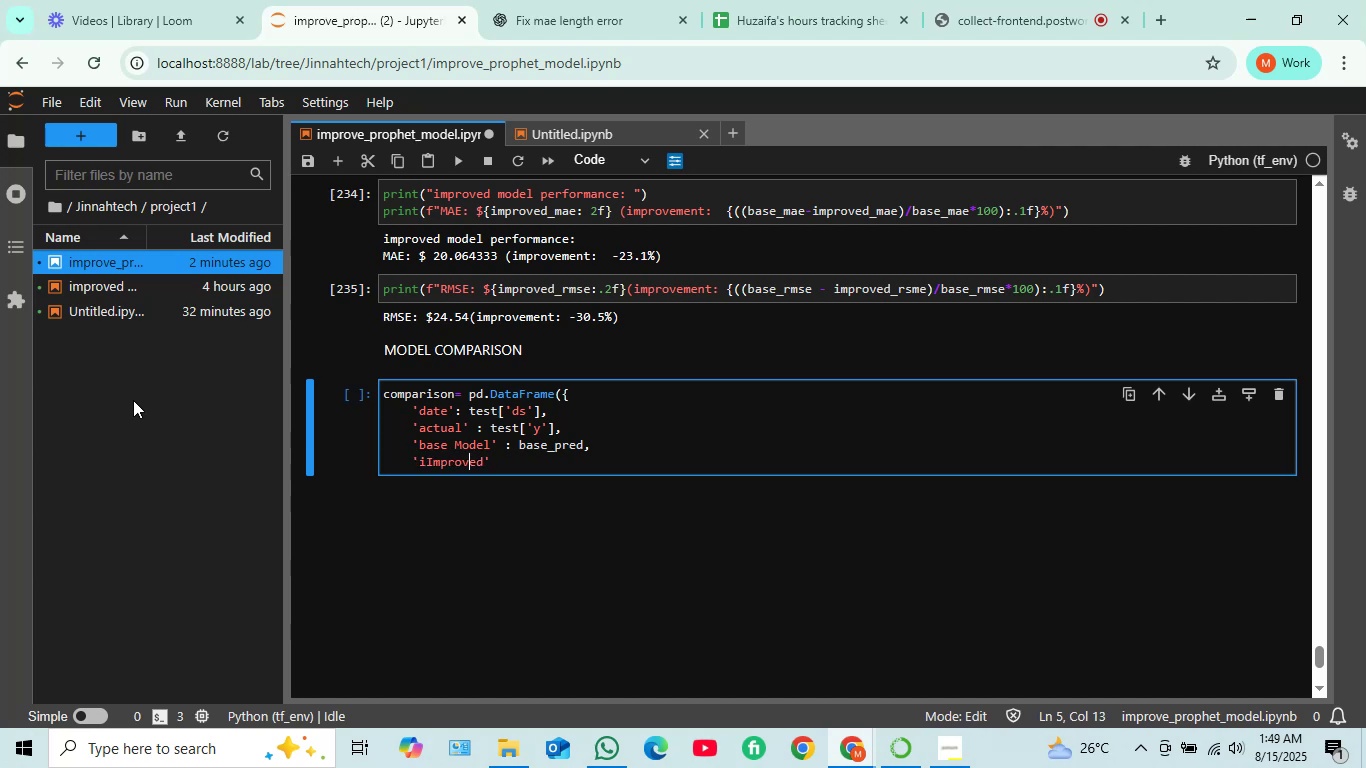 
key(ArrowRight)
 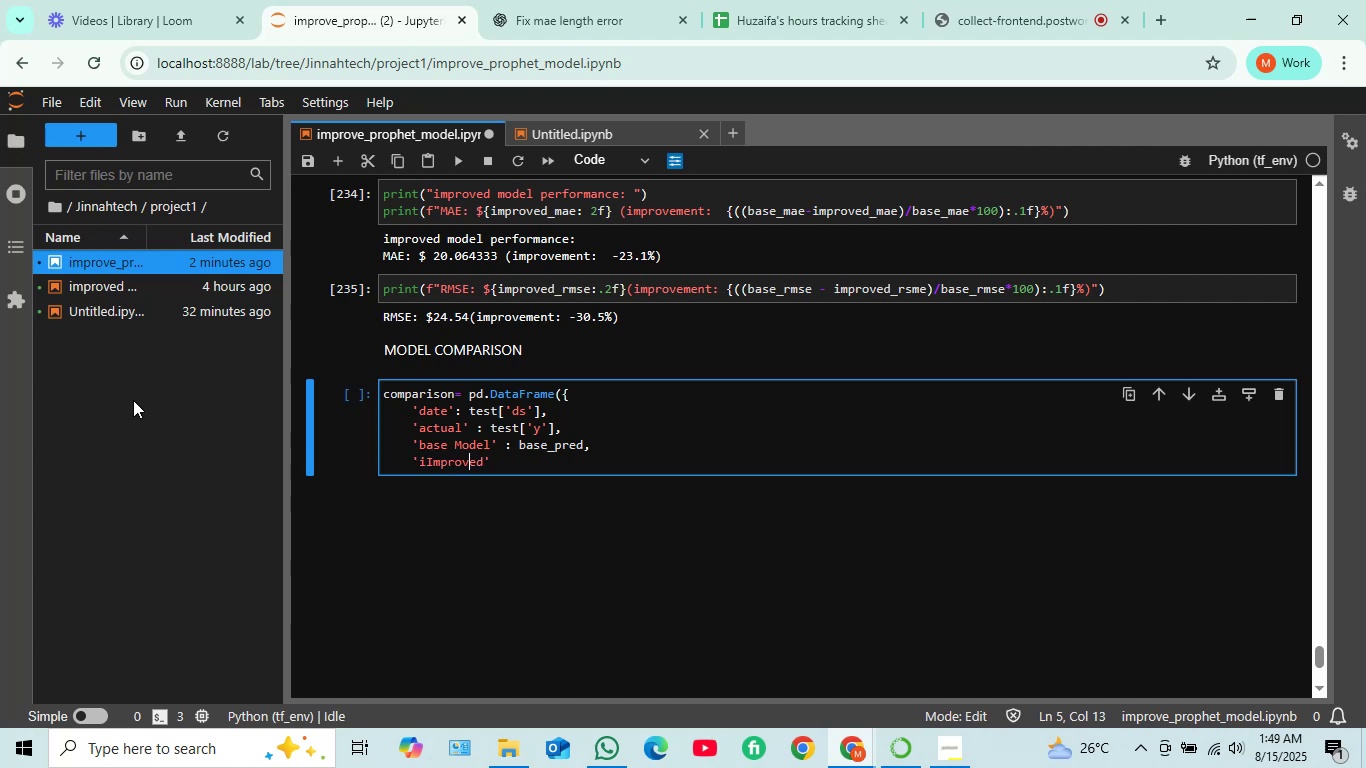 
key(ArrowRight)
 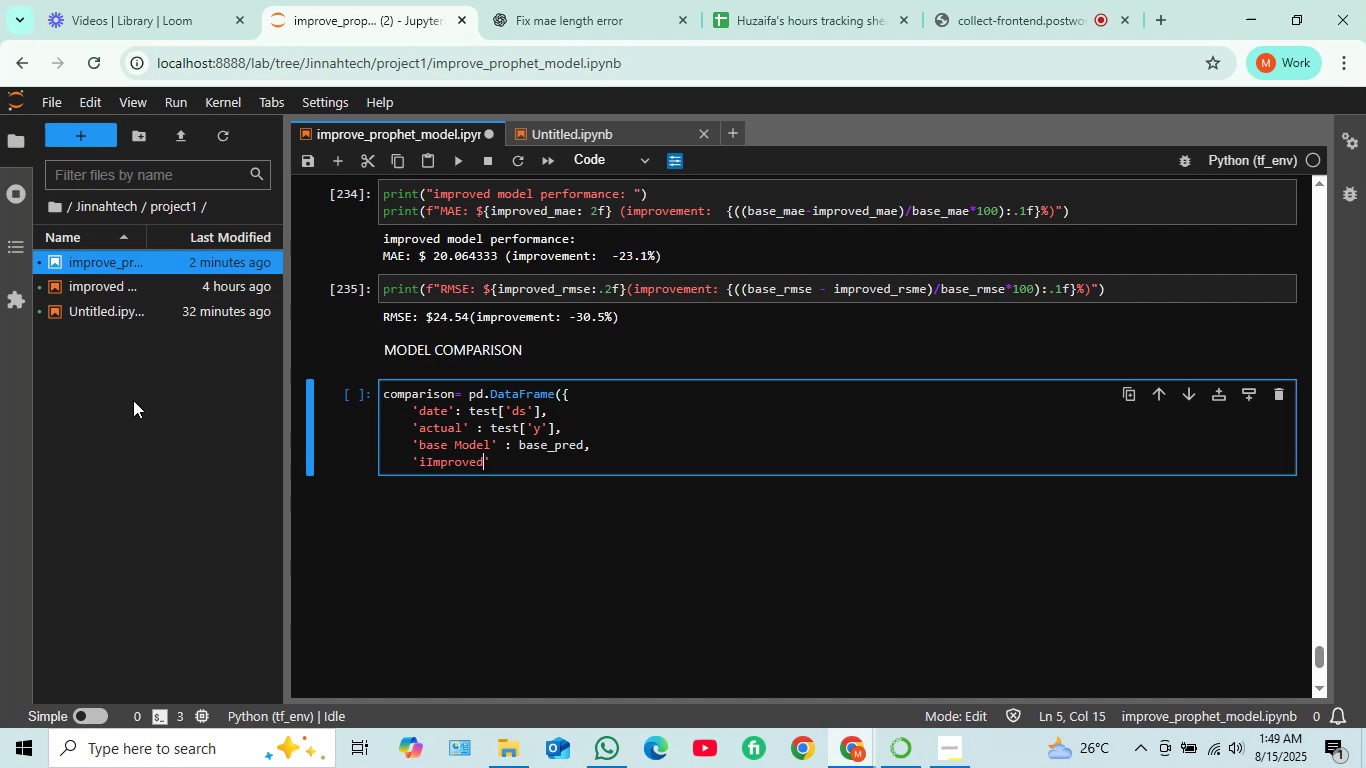 
key(ArrowRight)
 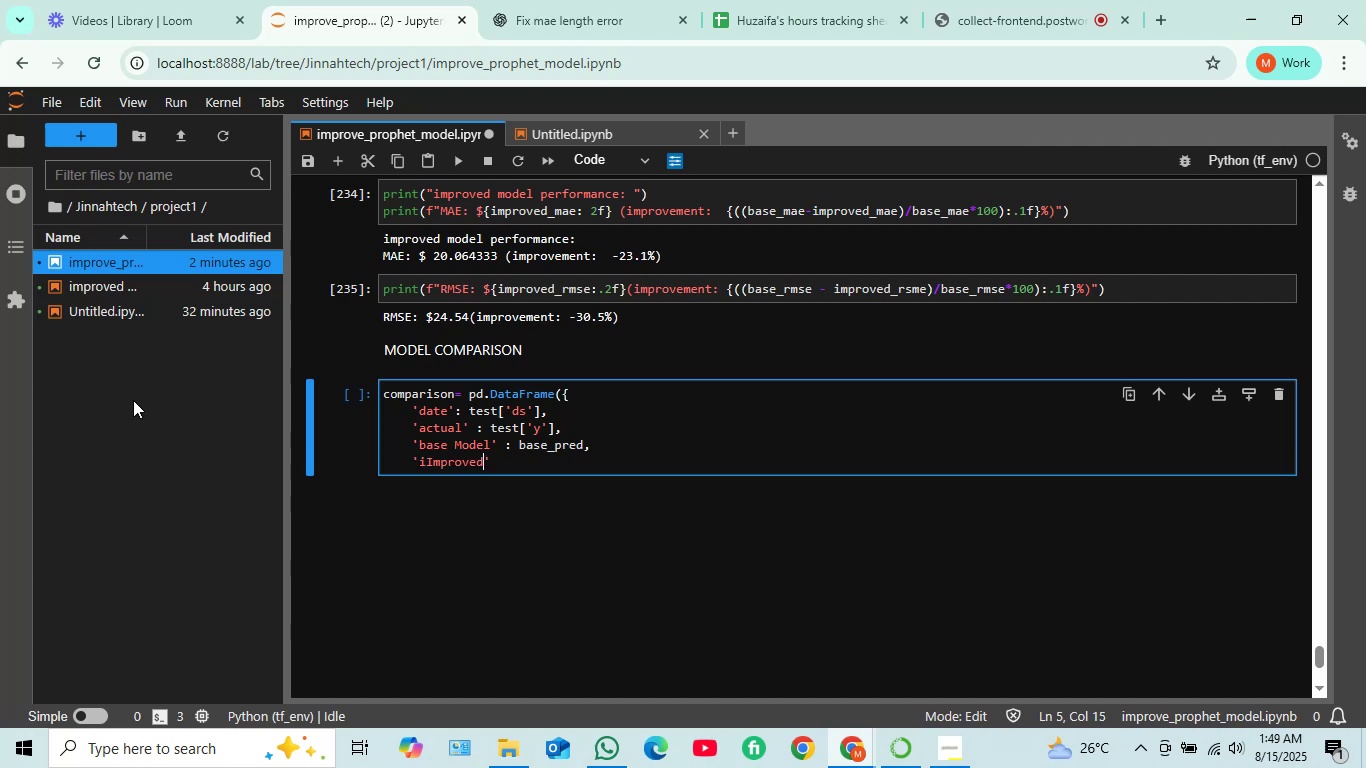 
key(ArrowRight)
 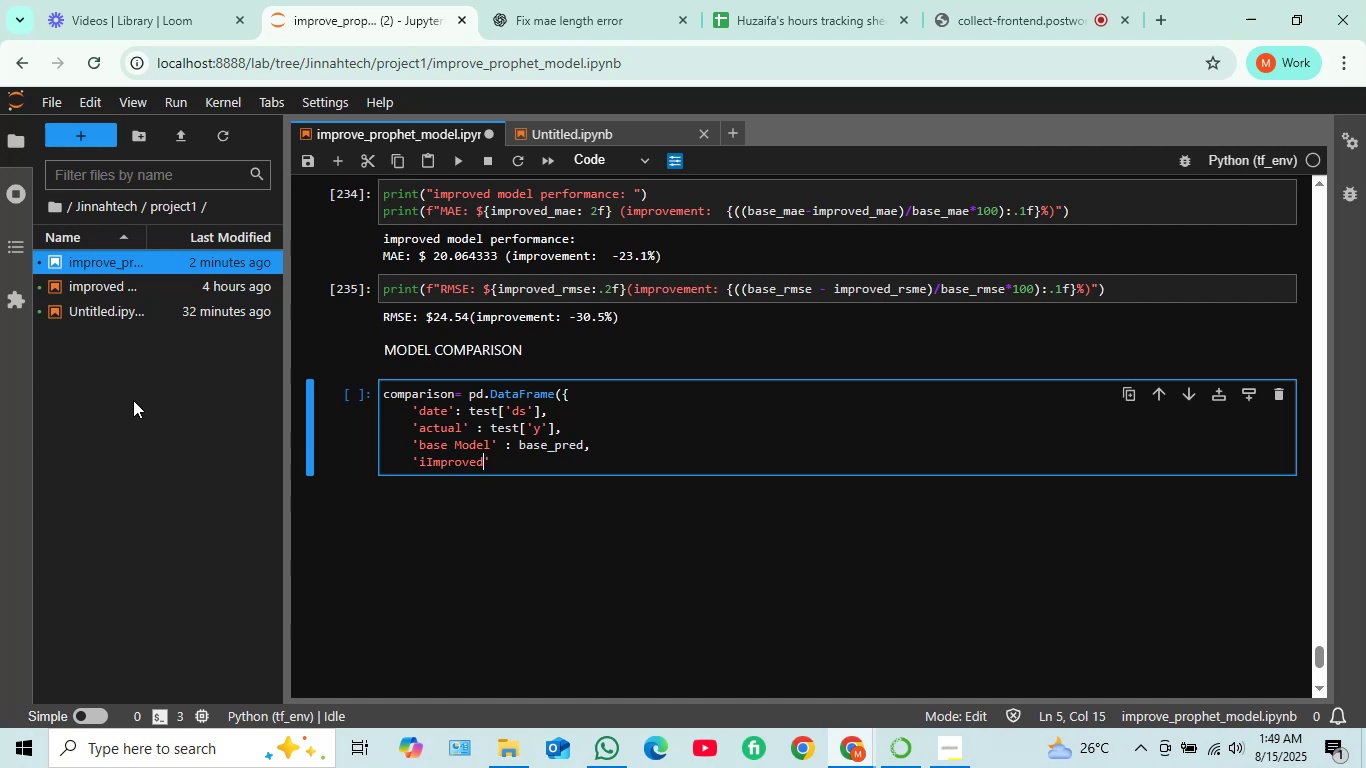 
key(ArrowRight)
 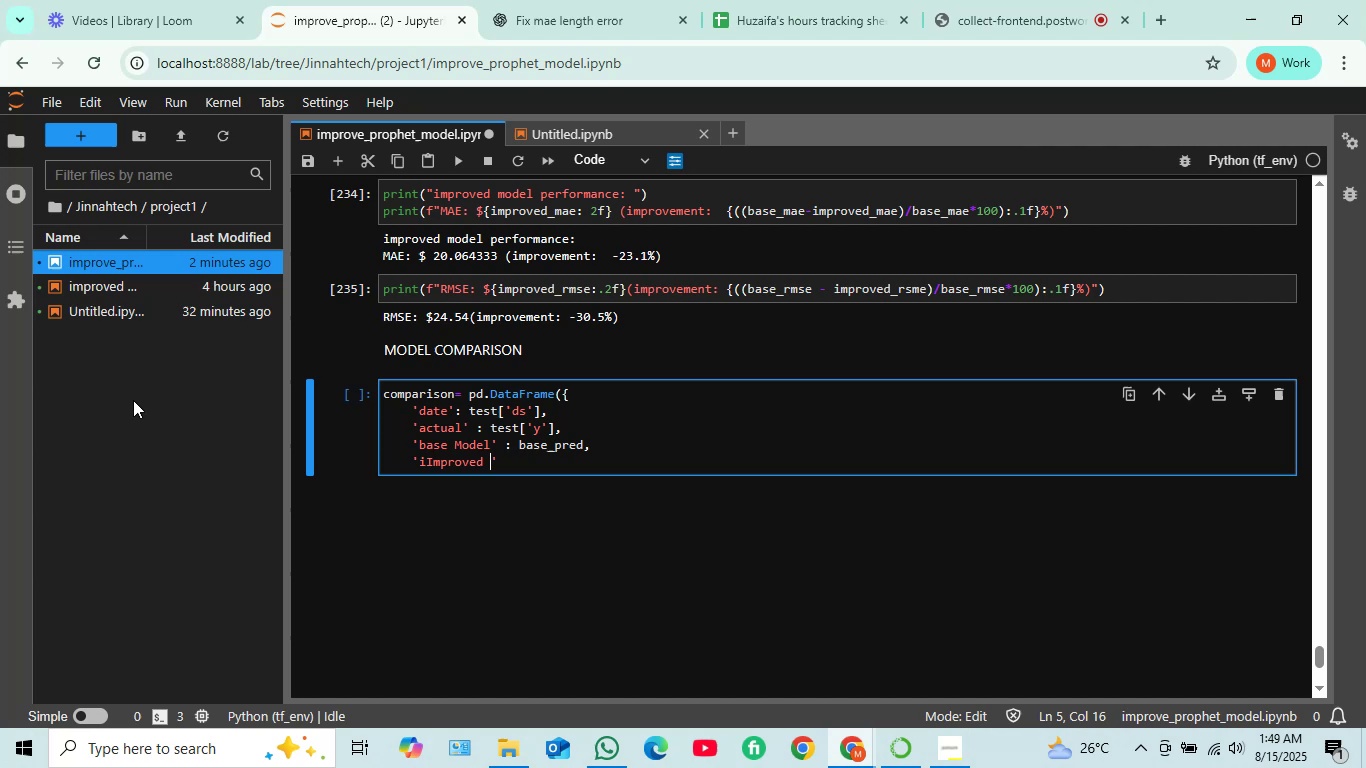 
type( Model)
 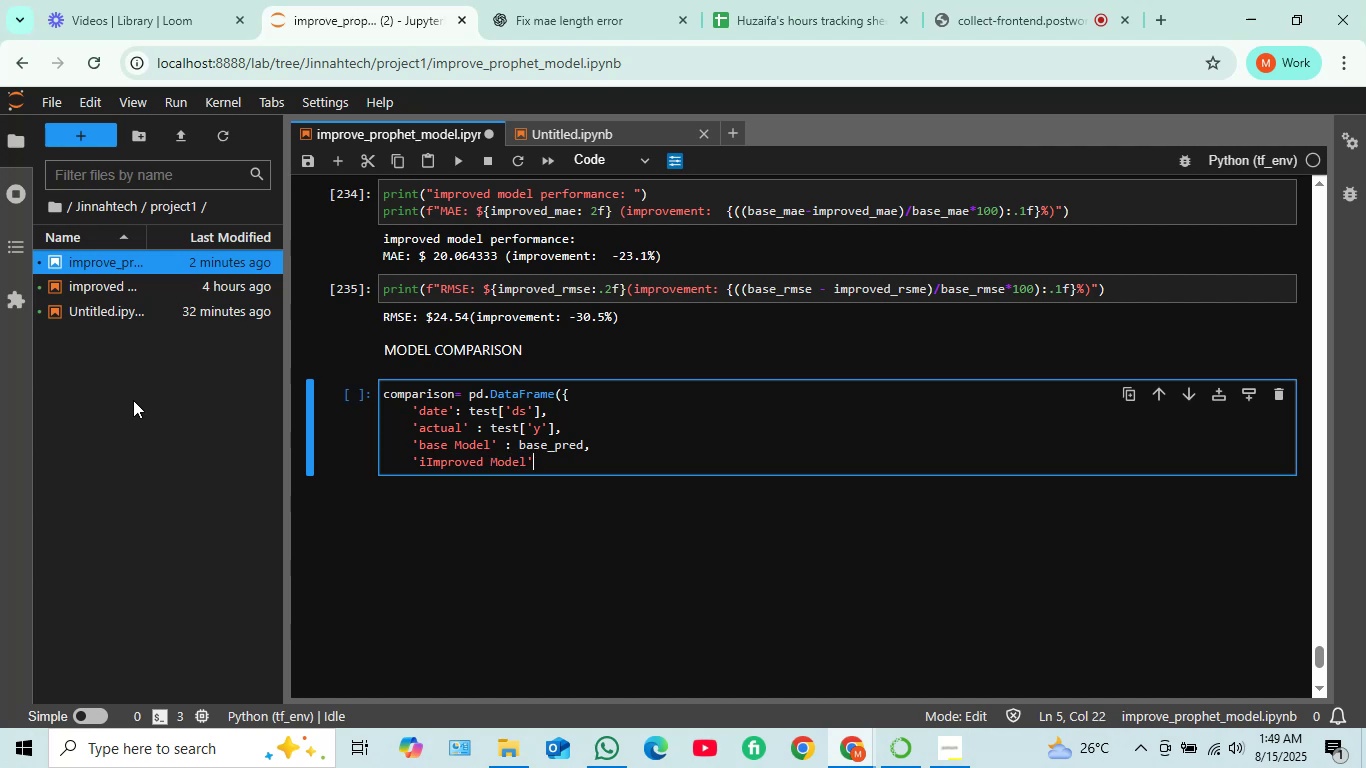 
key(ArrowRight)
 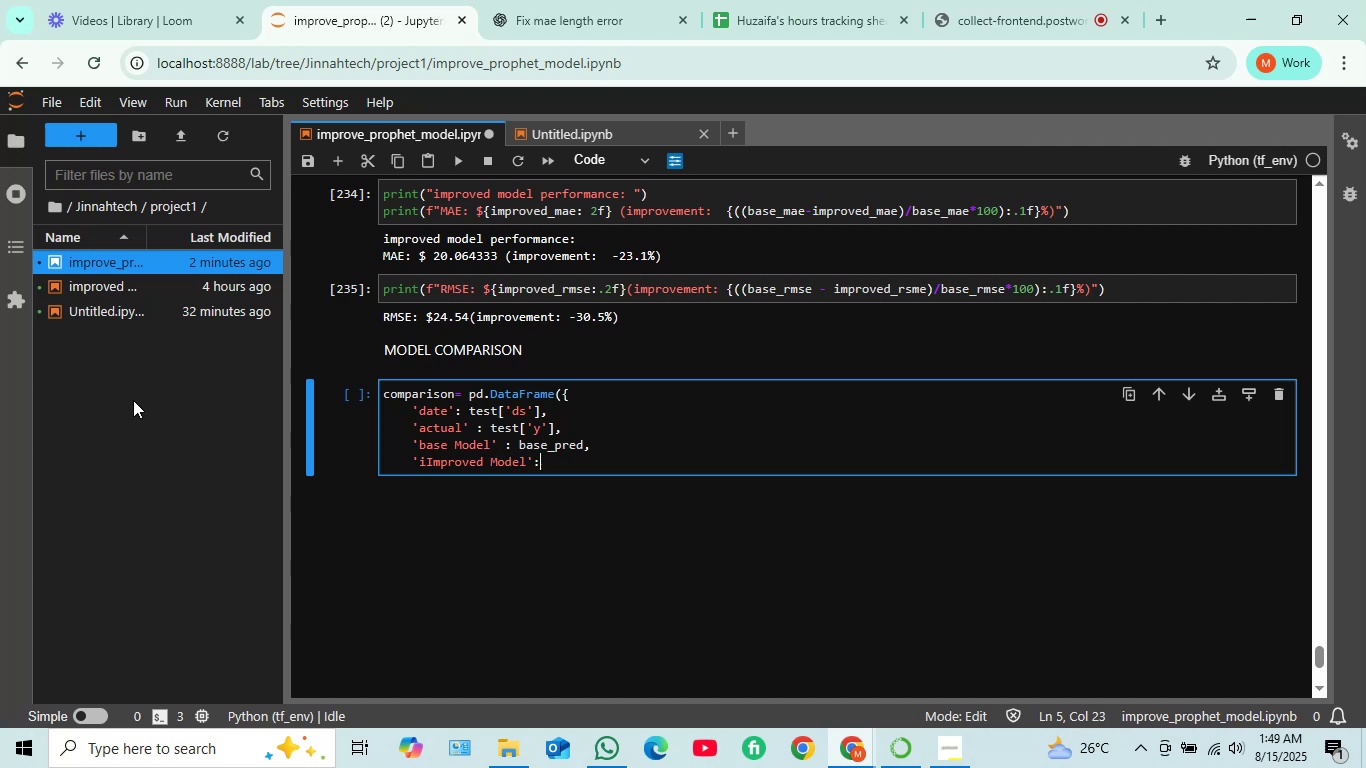 
key(Shift+Semicolon)
 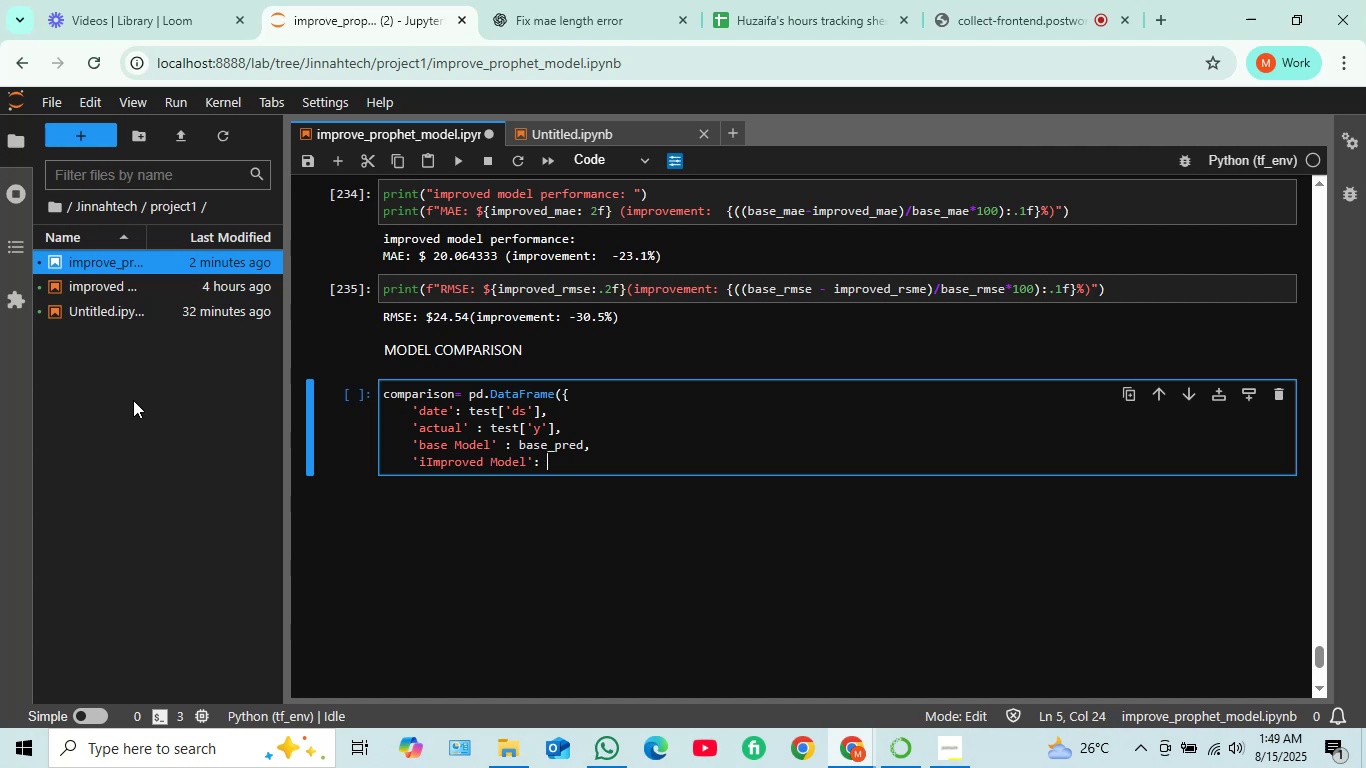 
key(Space)
 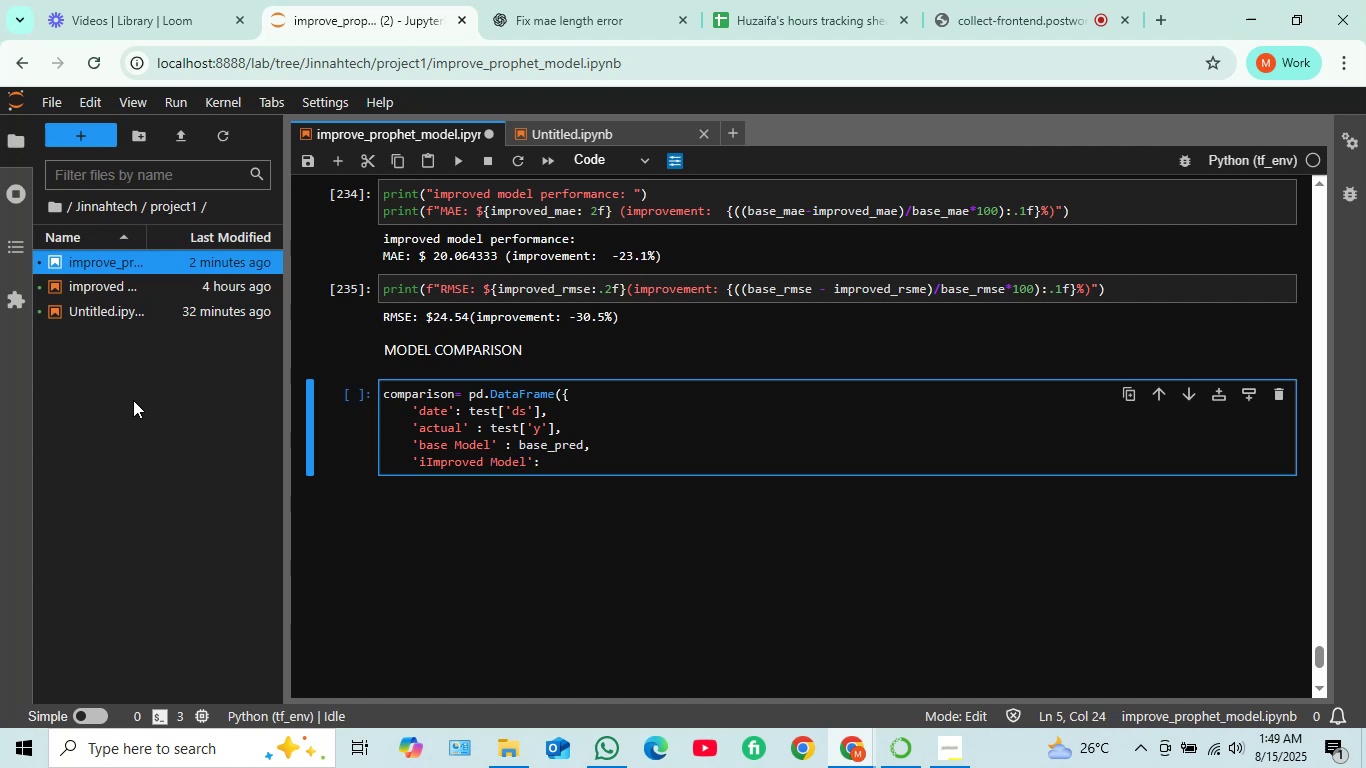 
type(improved_pred)
 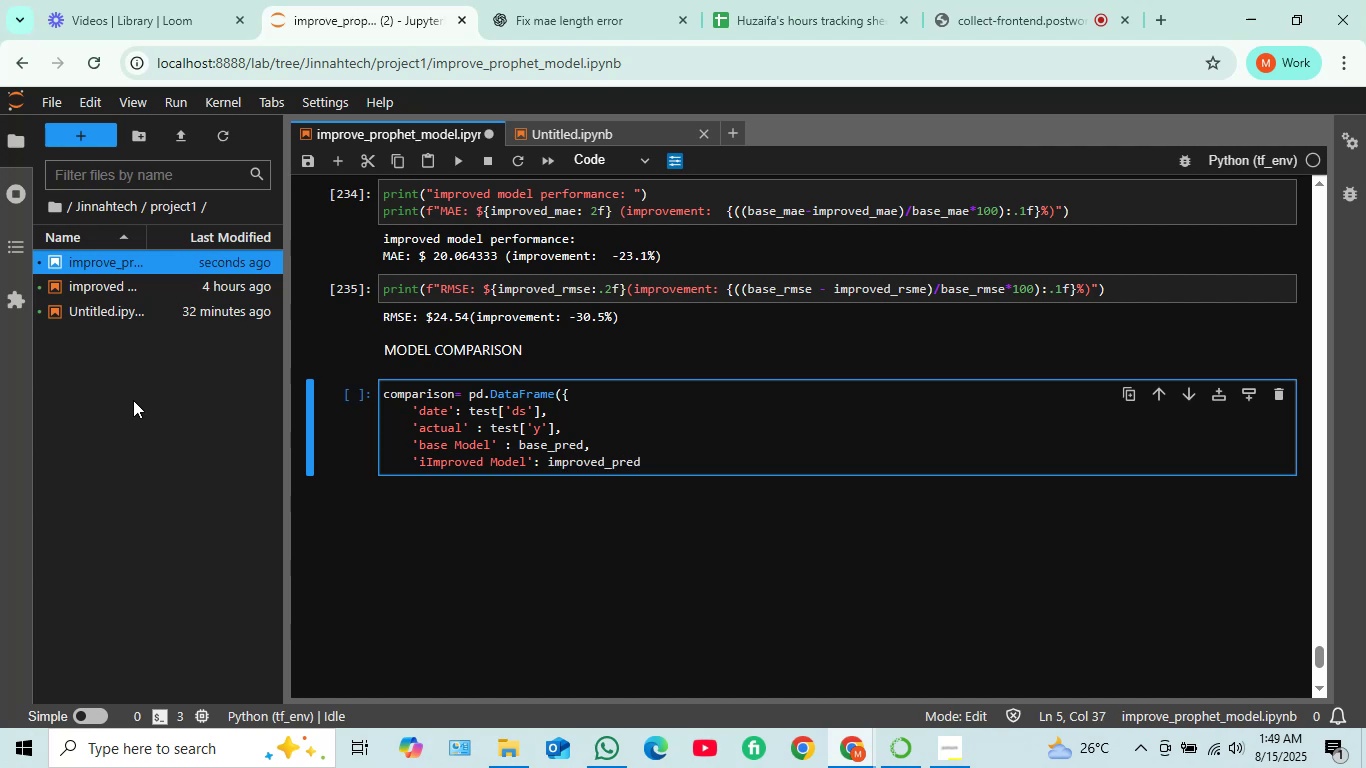 
wait(7.82)
 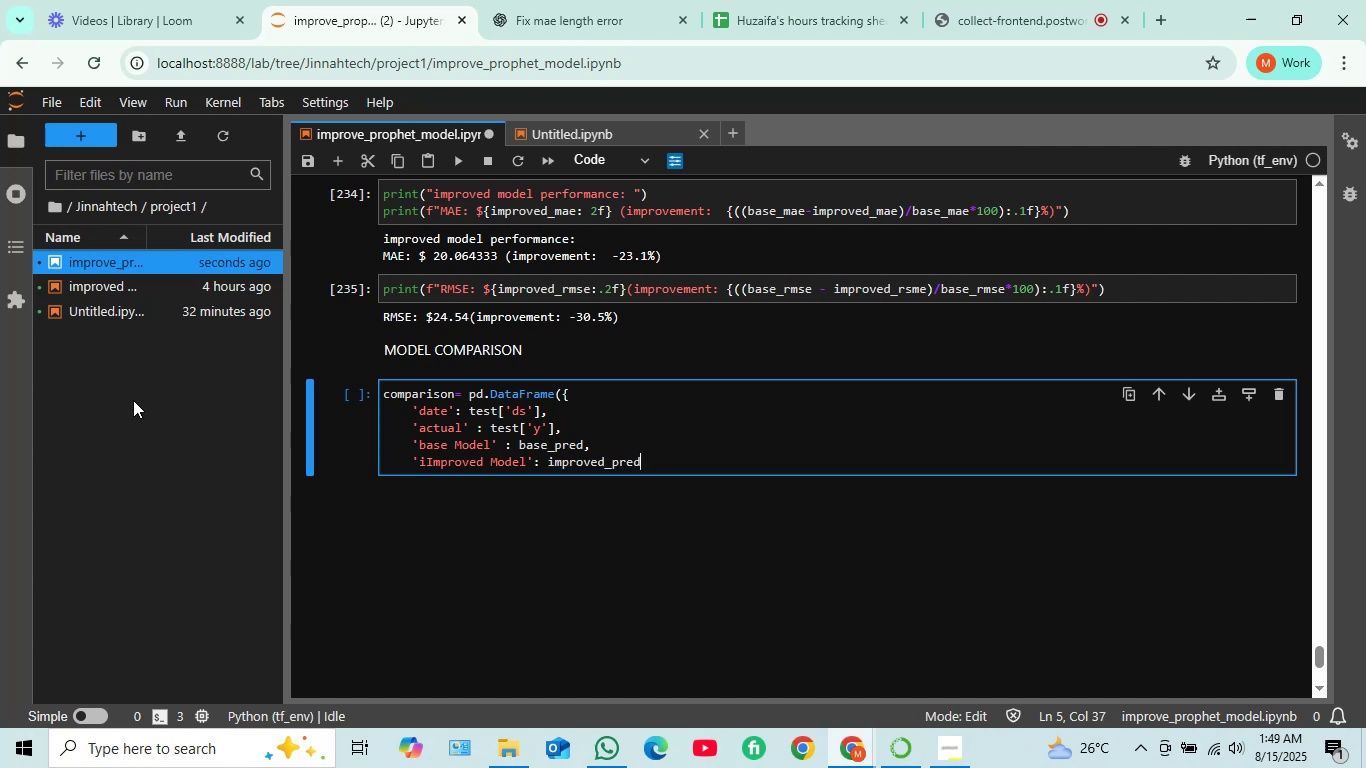 
key(Enter)
 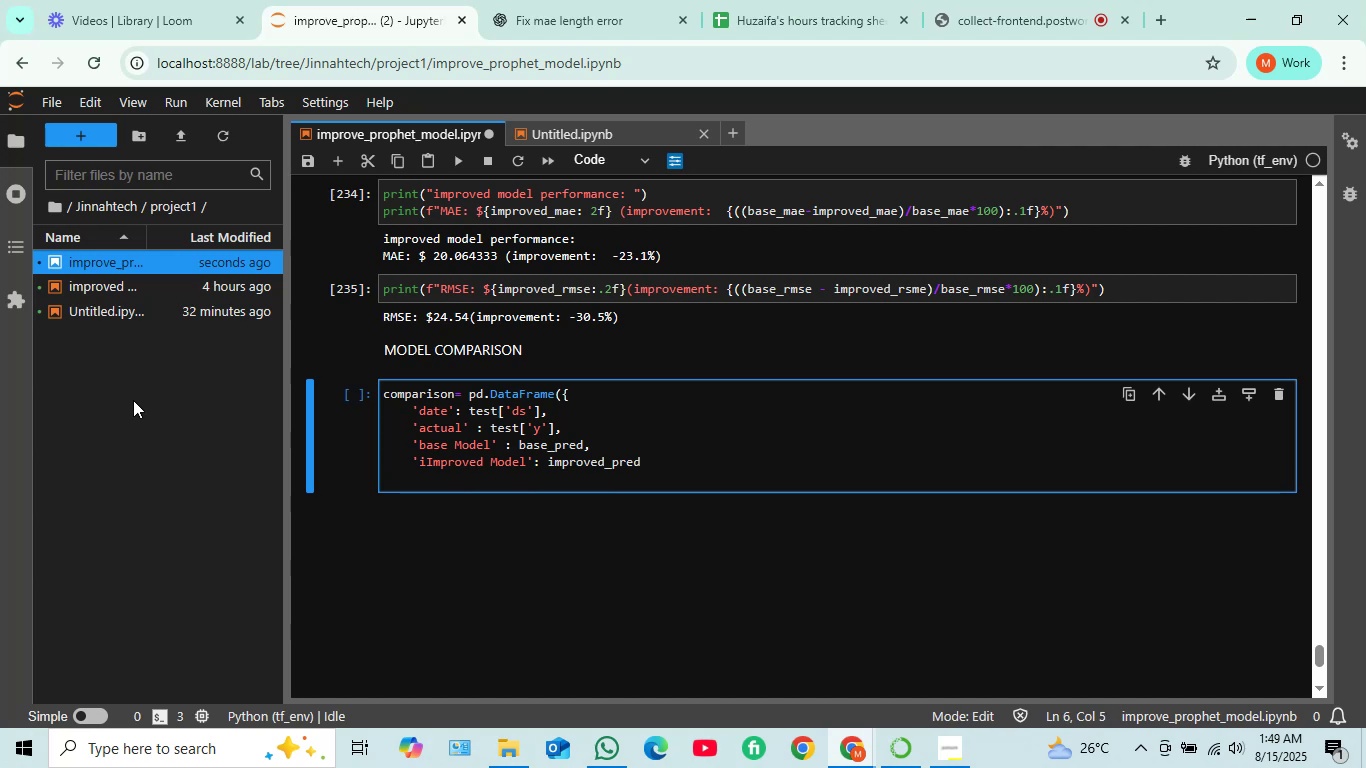 
key(Shift+BracketRight)
 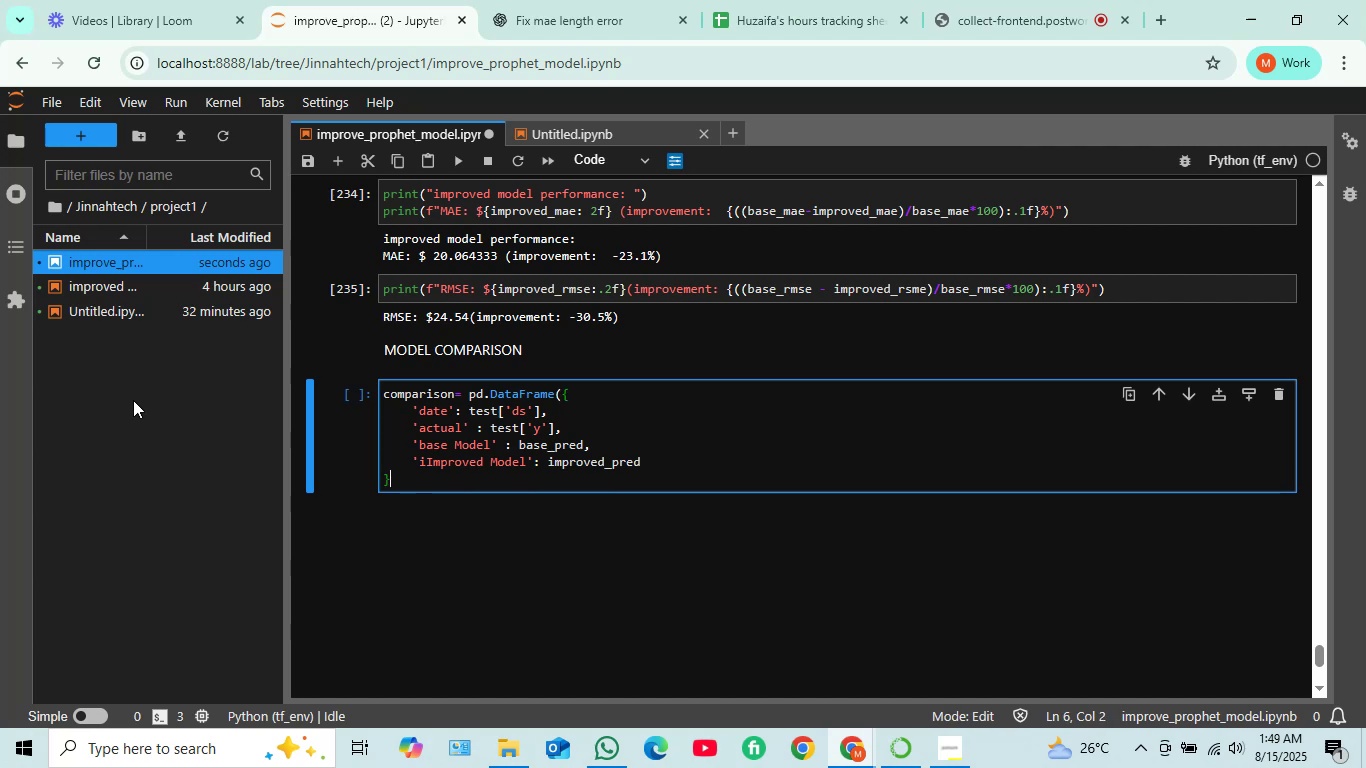 
key(Shift+0)
 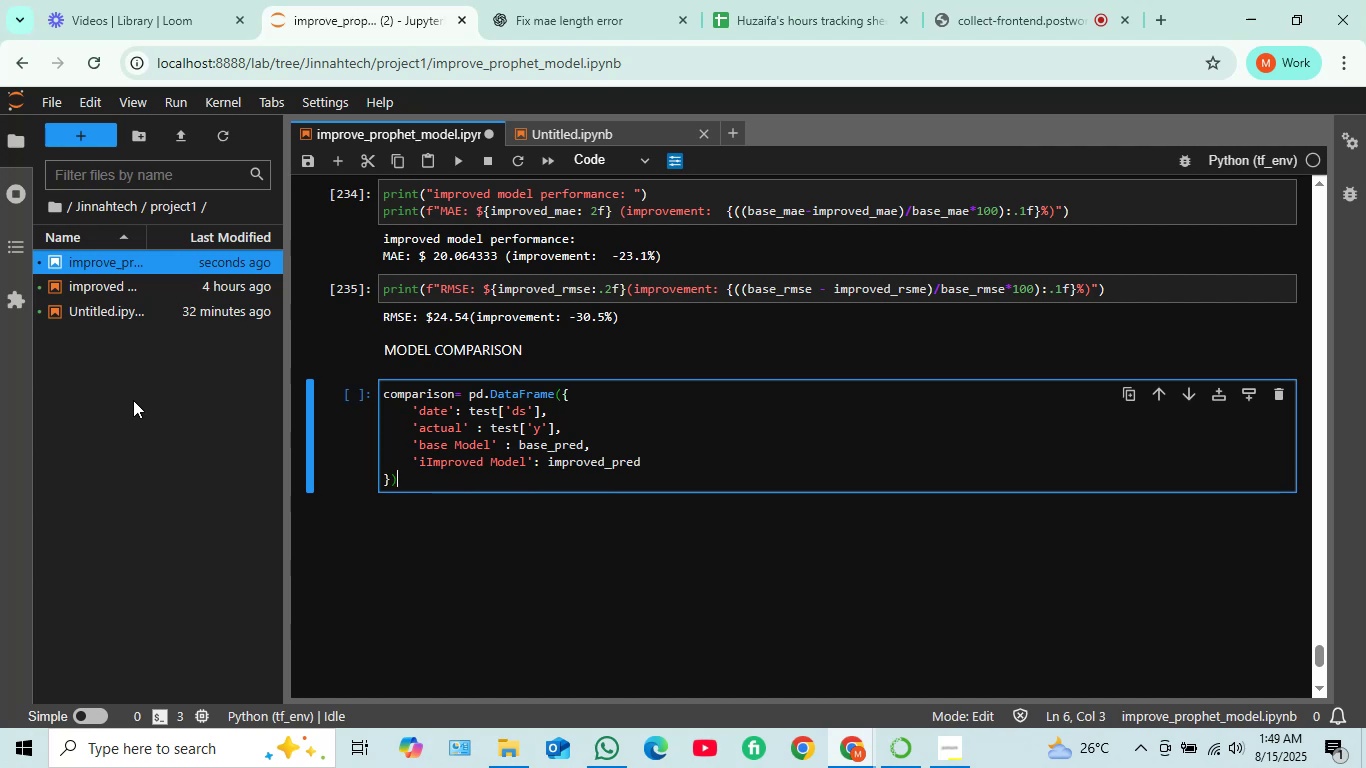 
wait(8.22)
 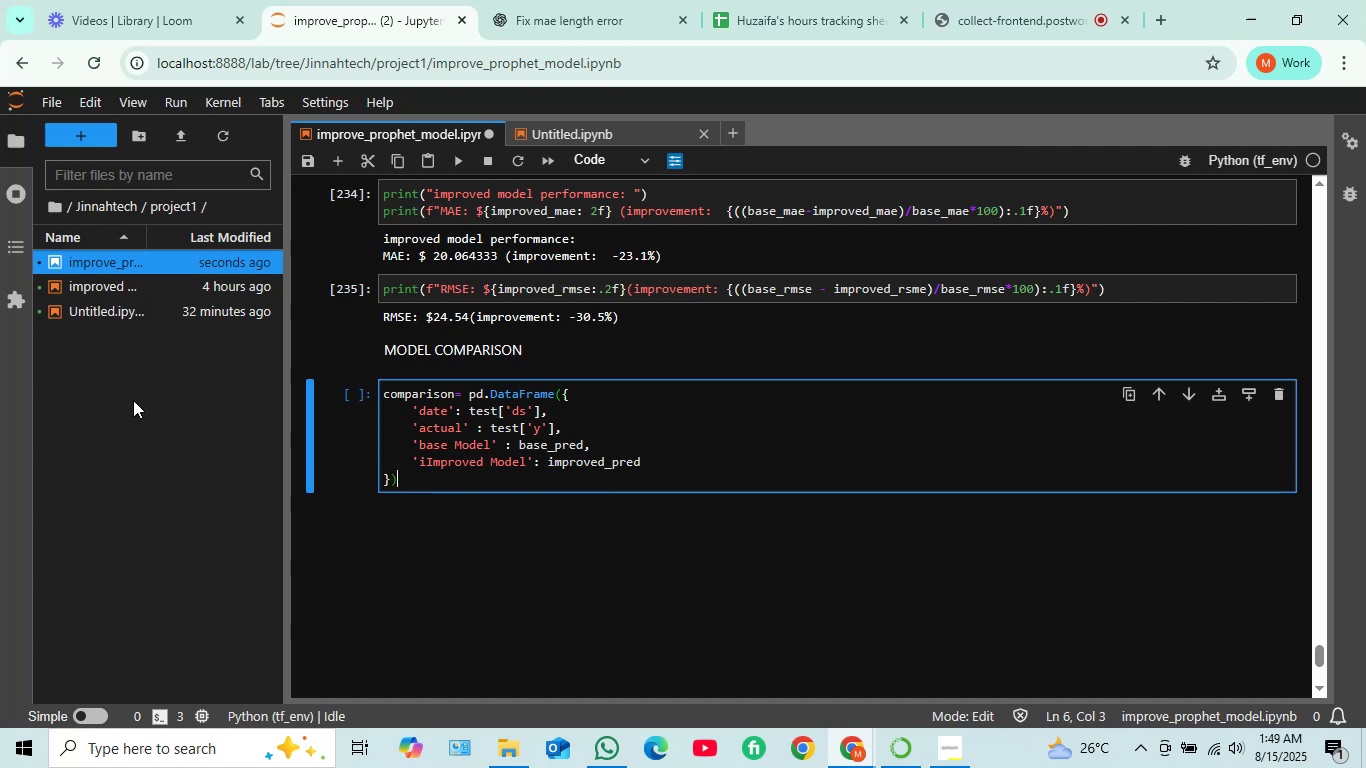 
type(.set_index('date)
 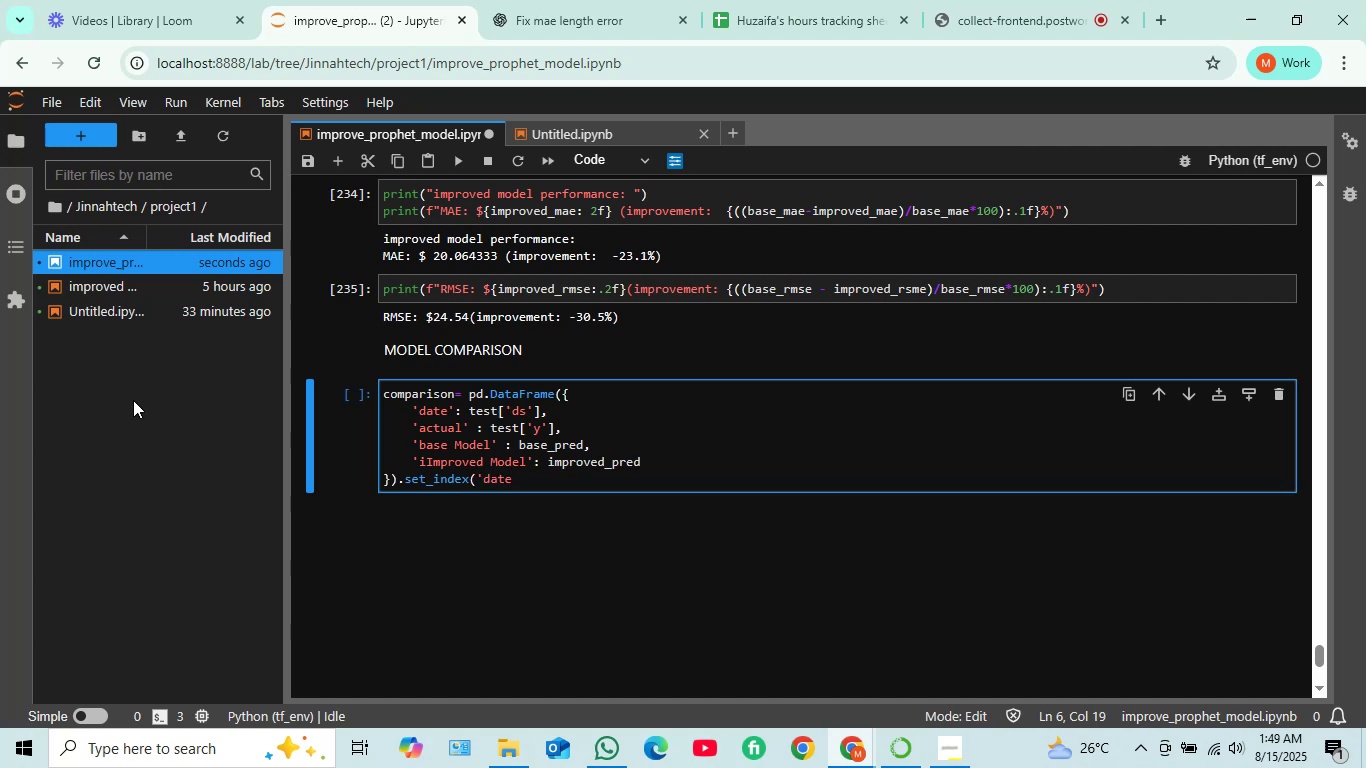 
key(ArrowLeft)
 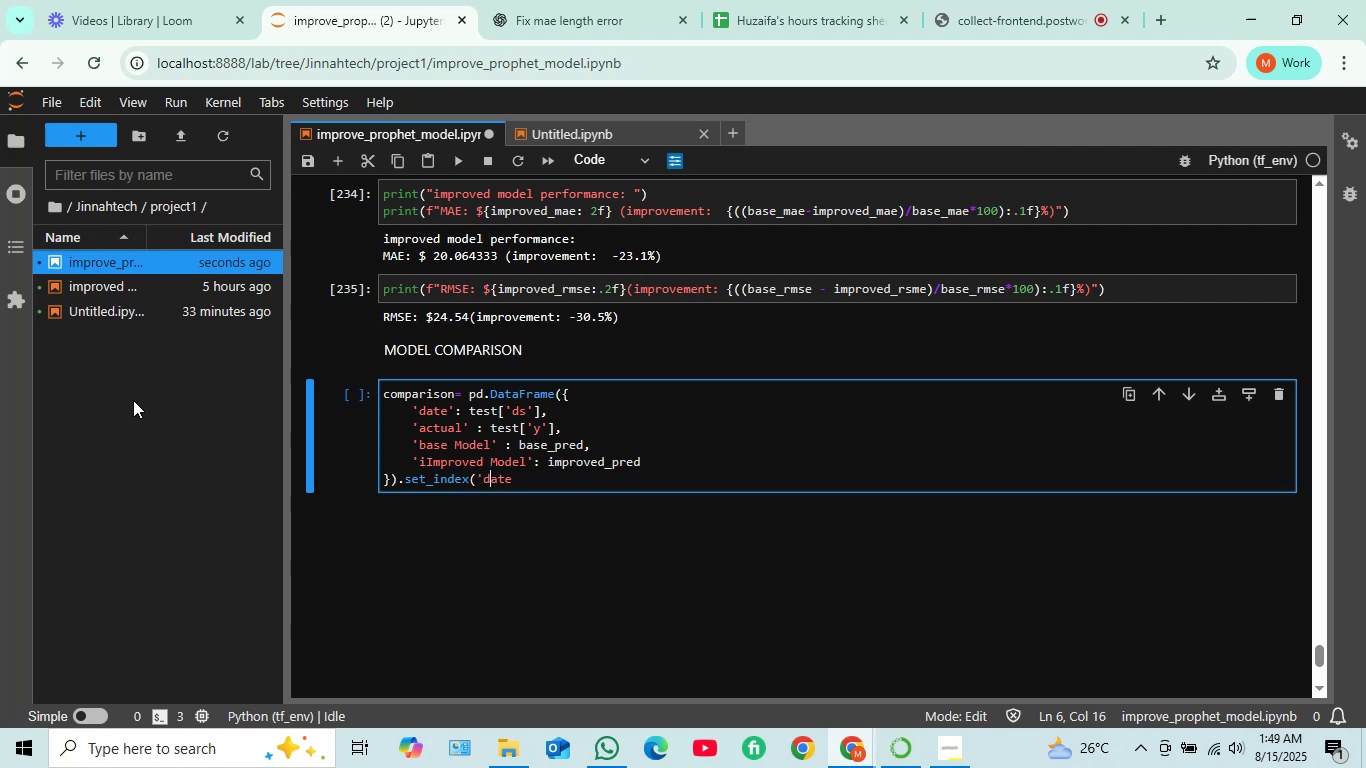 
key(ArrowLeft)
 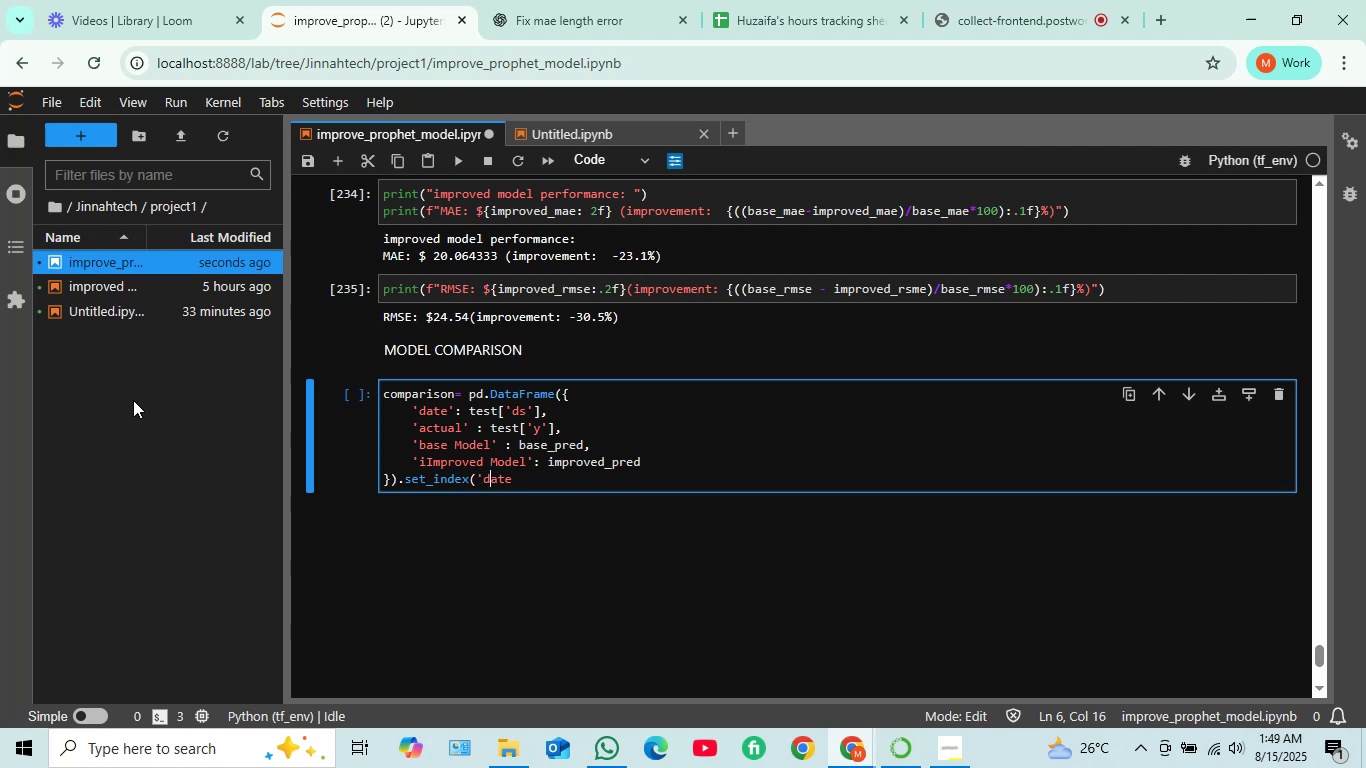 
key(ArrowLeft)
 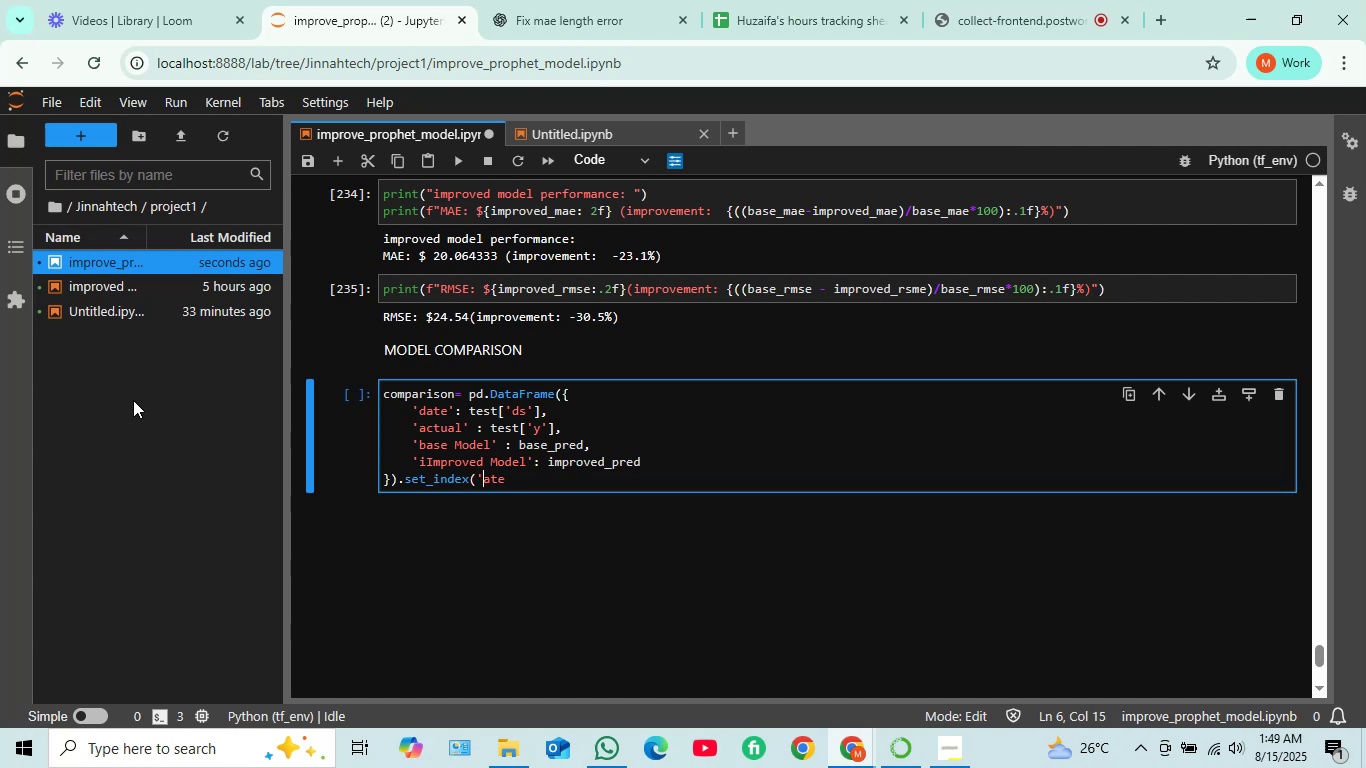 
key(Backspace)
 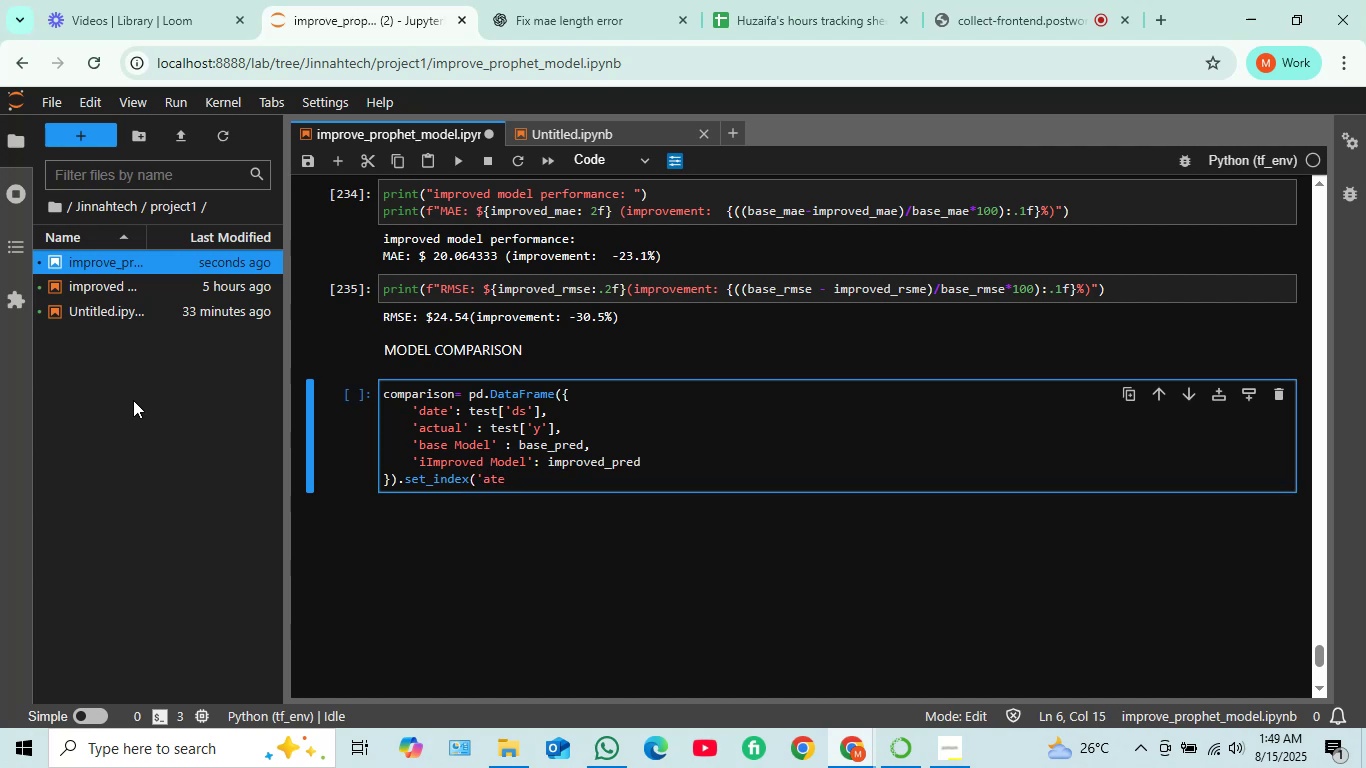 
key(Shift+D)
 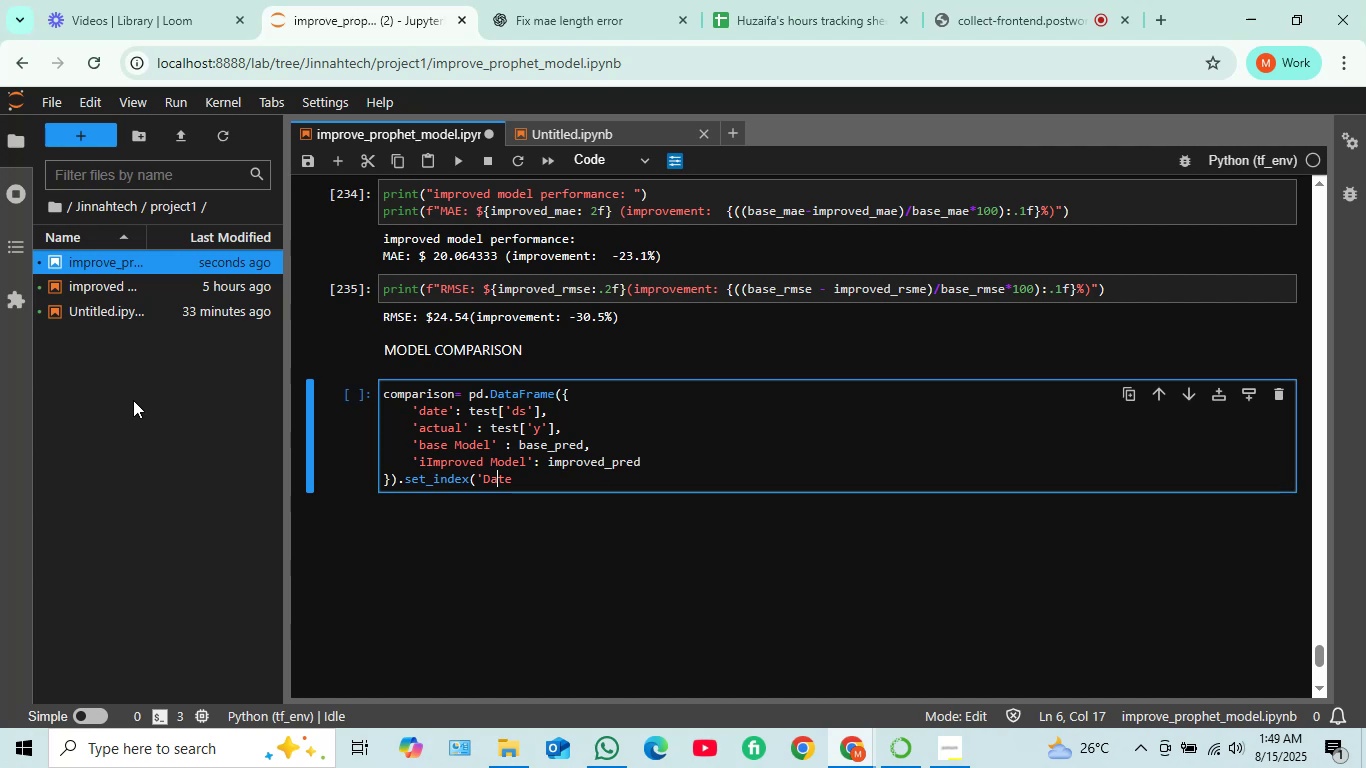 
key(ArrowRight)
 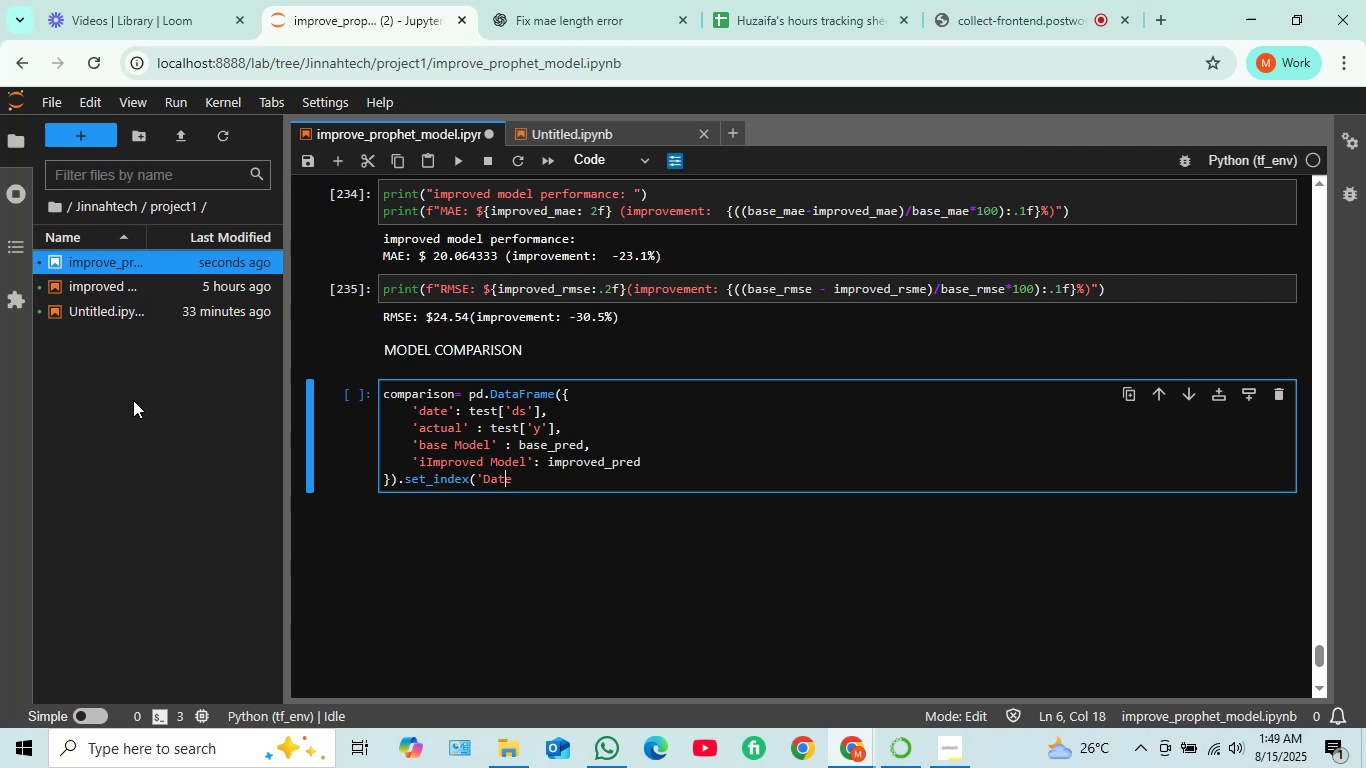 
key(ArrowRight)
 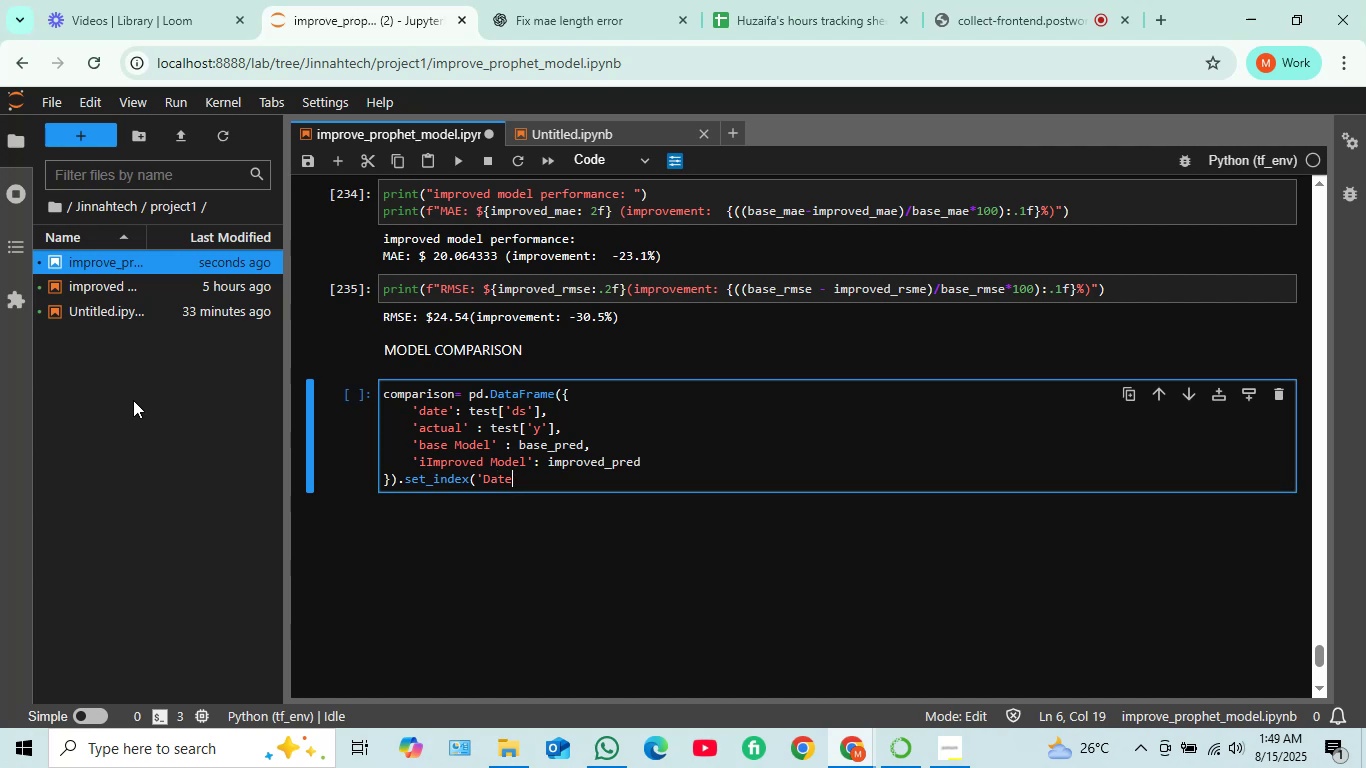 
key(ArrowRight)
 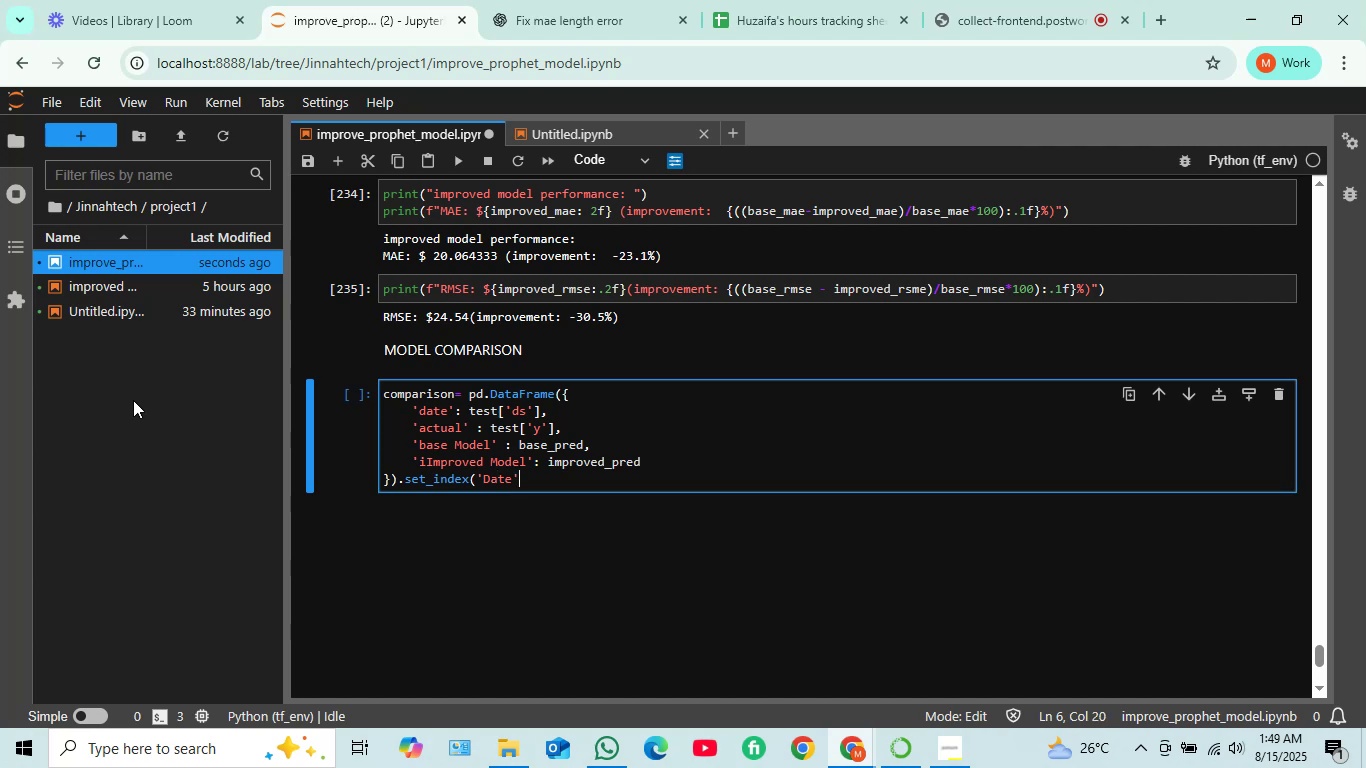 
key(Quote)
 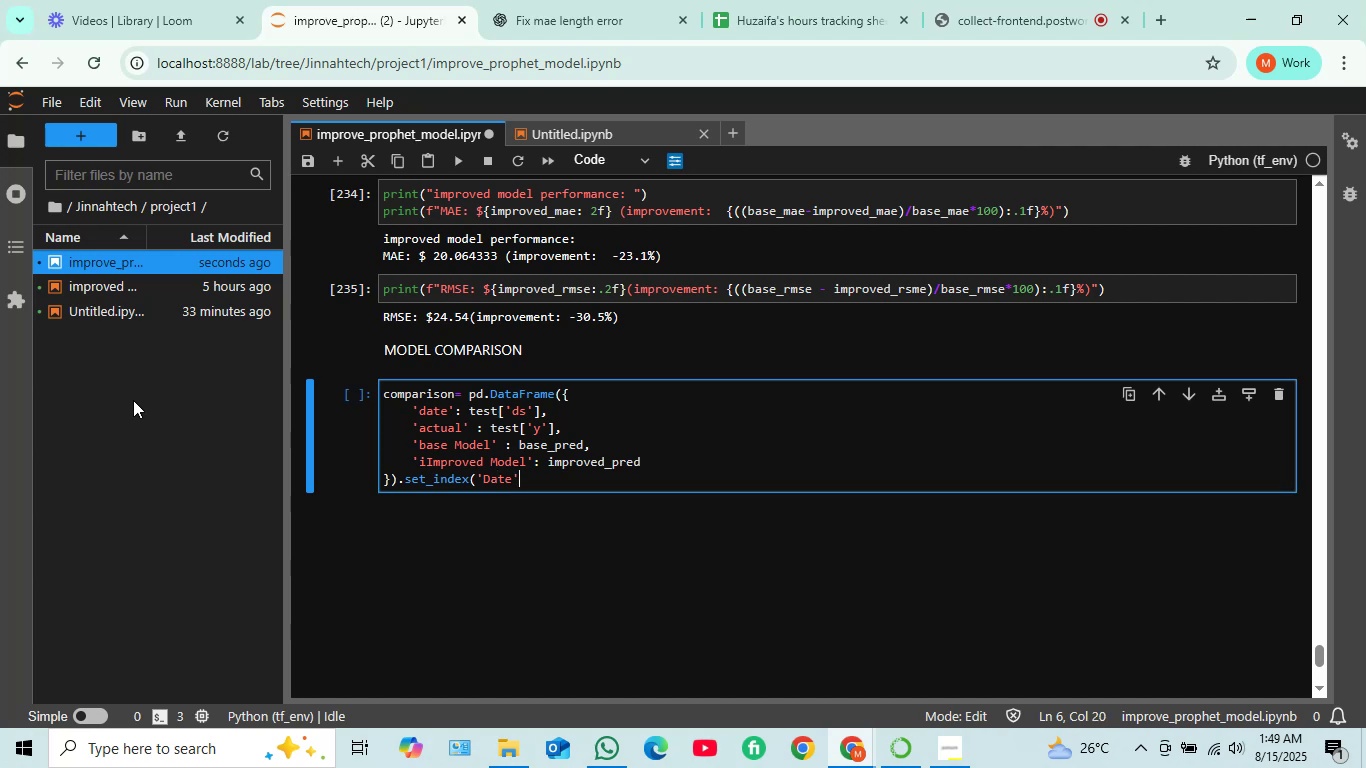 
key(Shift+0)
 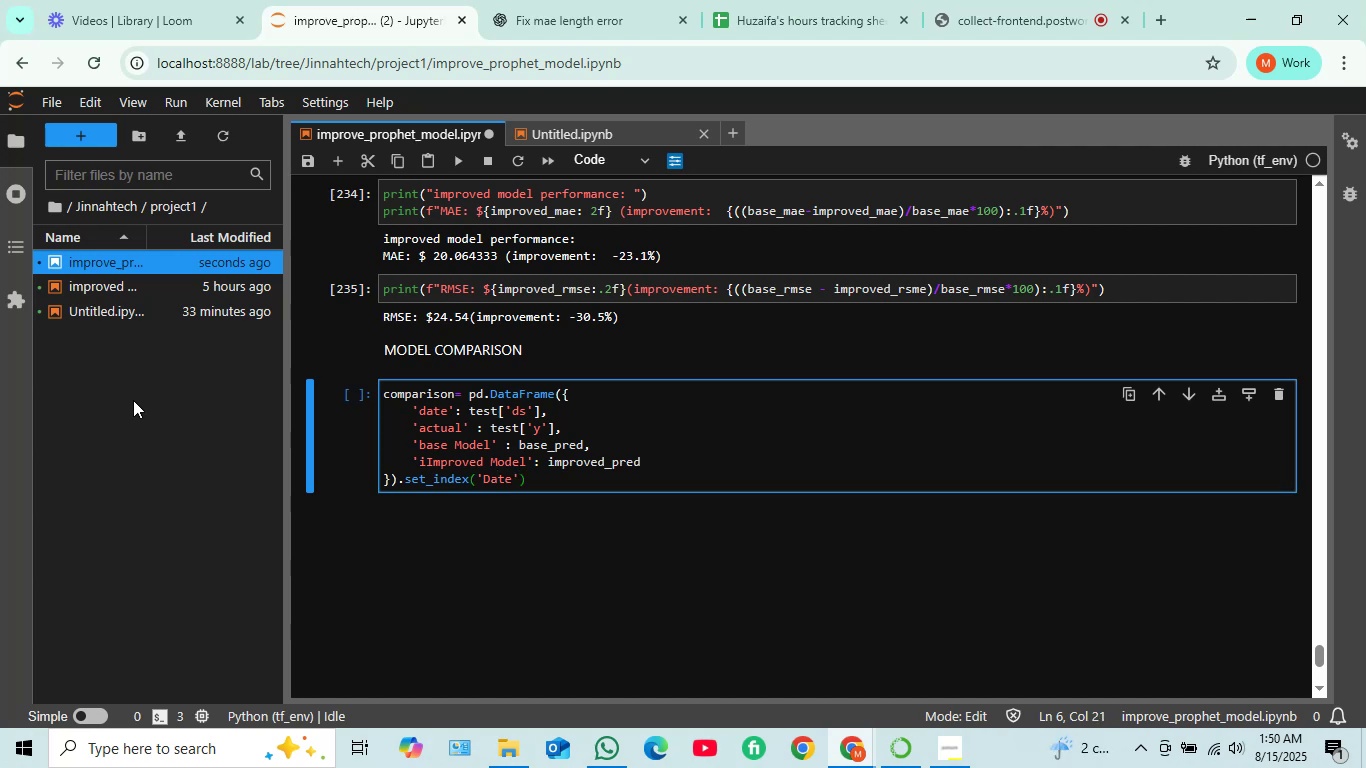 
wait(7.38)
 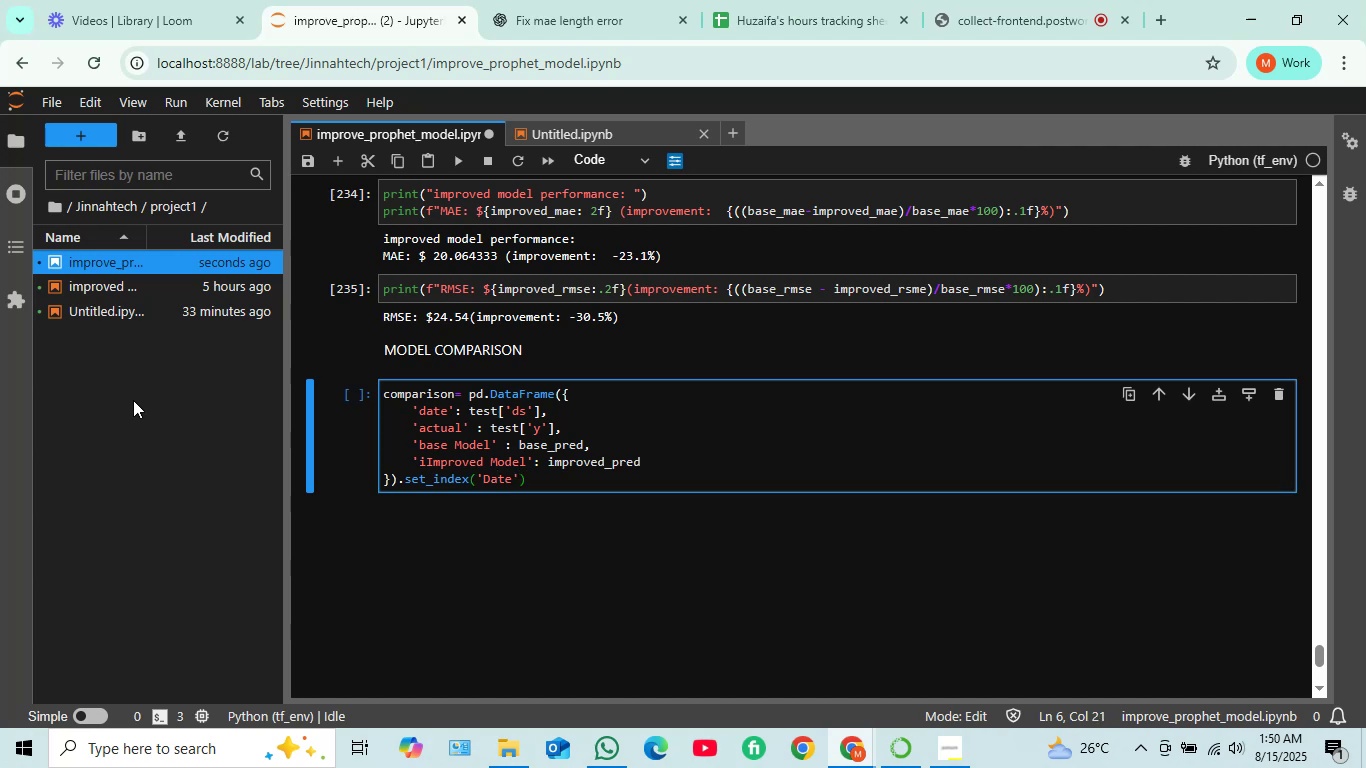 
key(Shift+ShiftRight)
 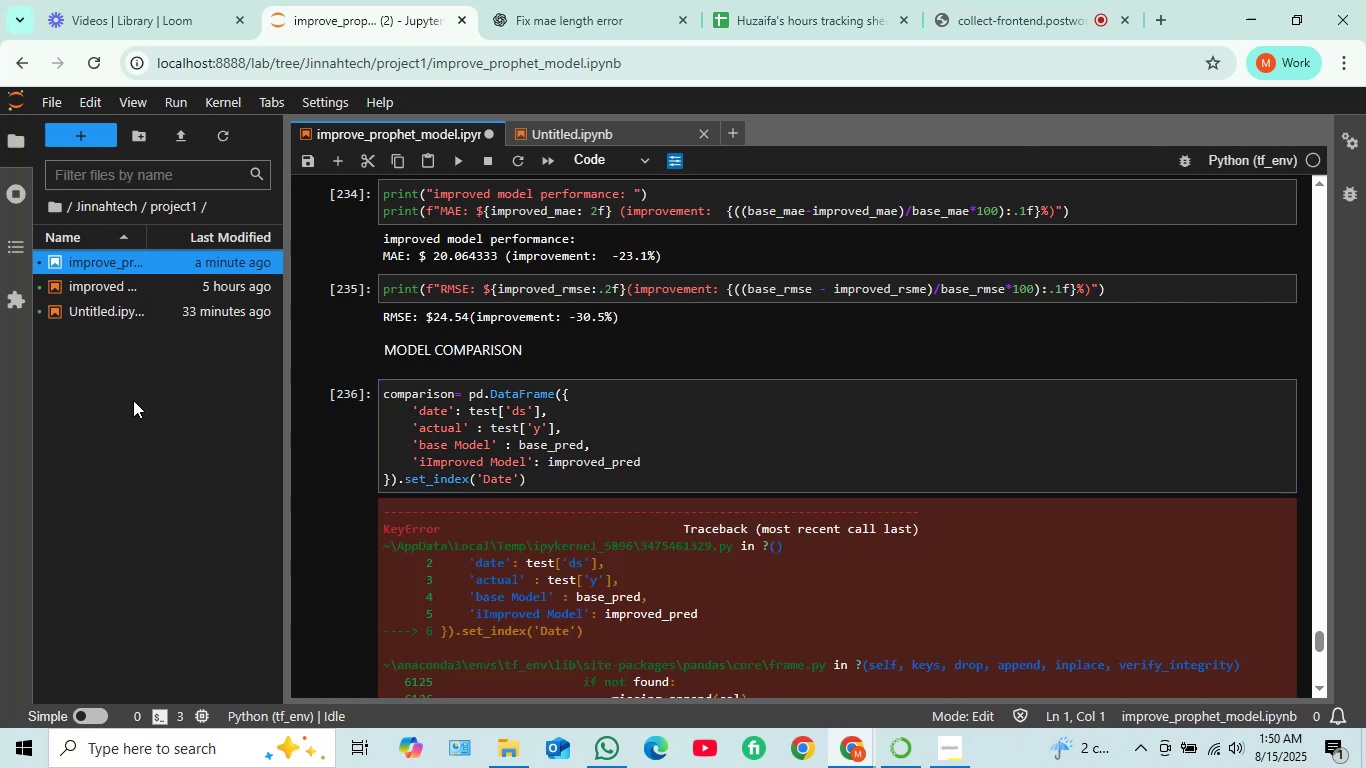 
key(Shift+Enter)
 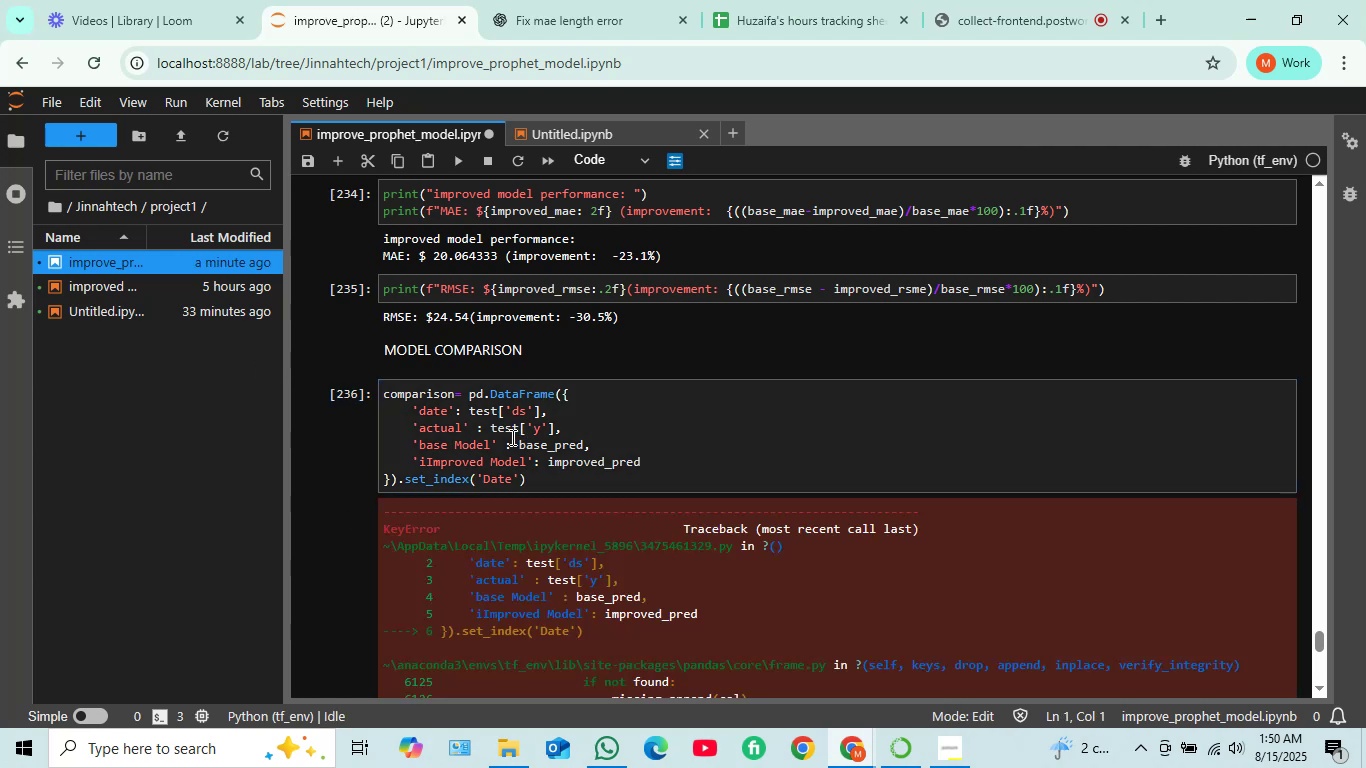 
scroll: coordinate [533, 438], scroll_direction: down, amount: 4.0
 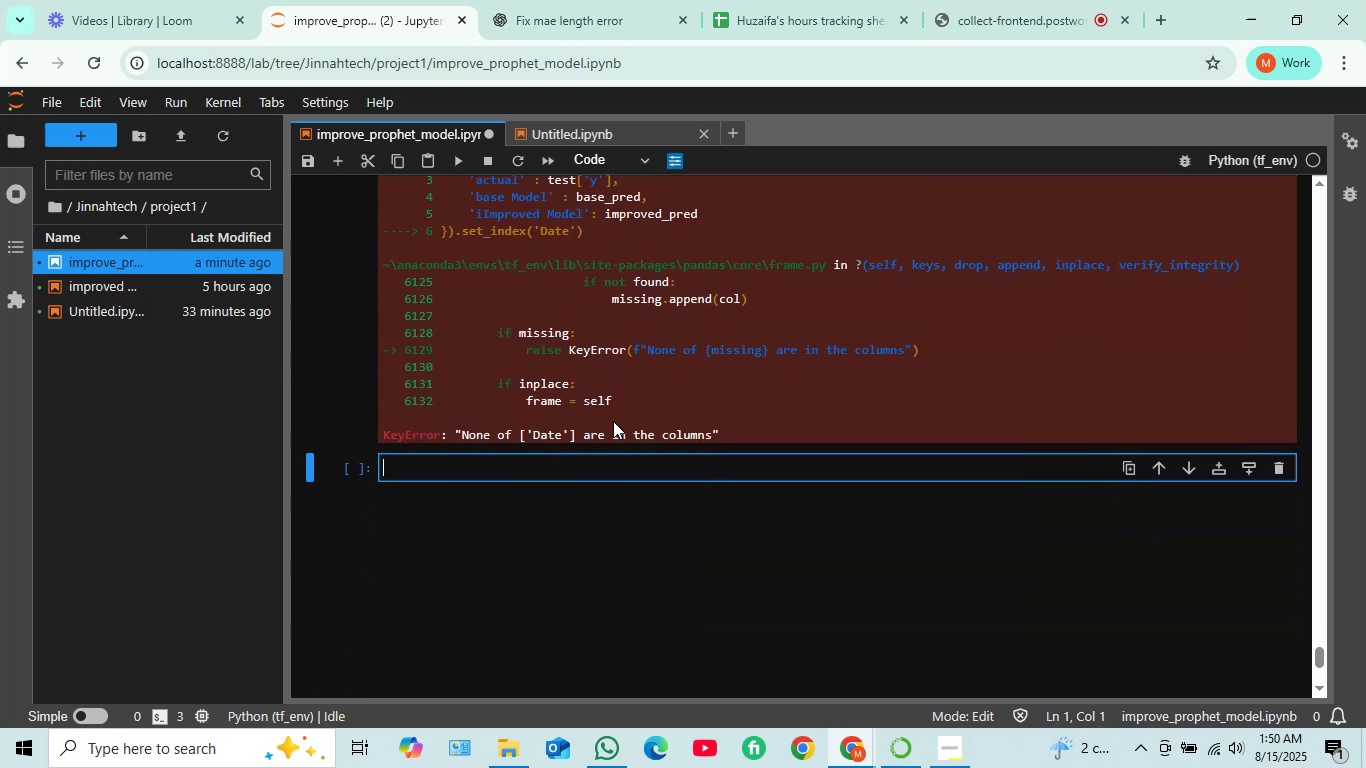 
scroll: coordinate [613, 421], scroll_direction: up, amount: 3.0
 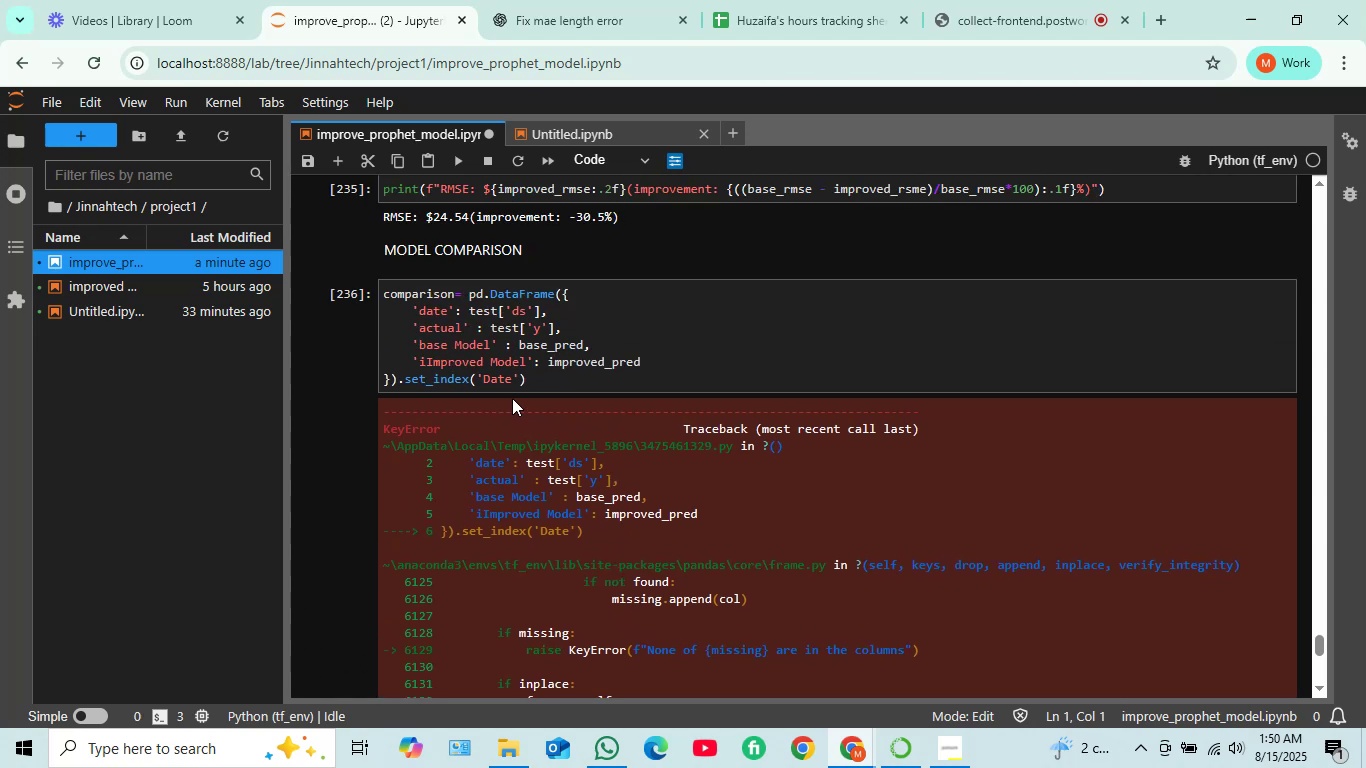 
wait(8.34)
 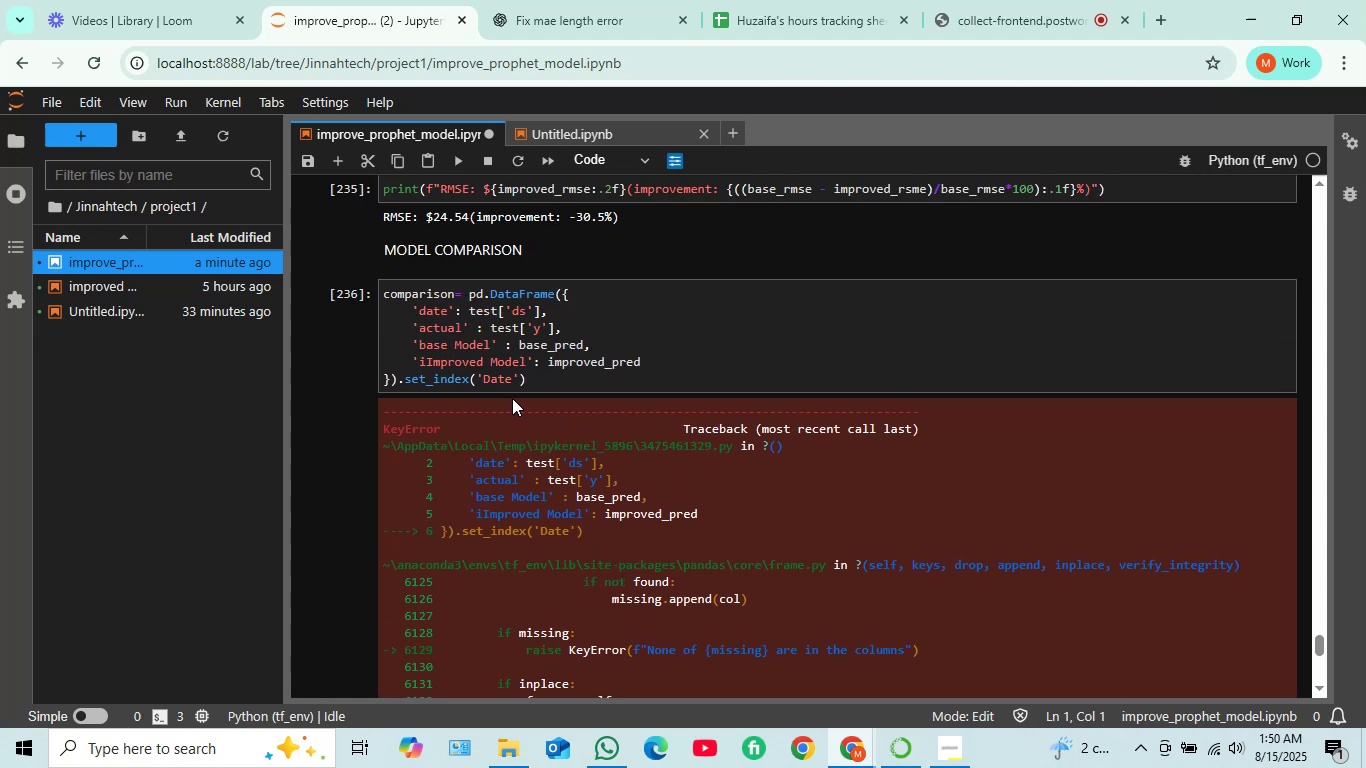 
scroll: coordinate [494, 391], scroll_direction: none, amount: 0.0
 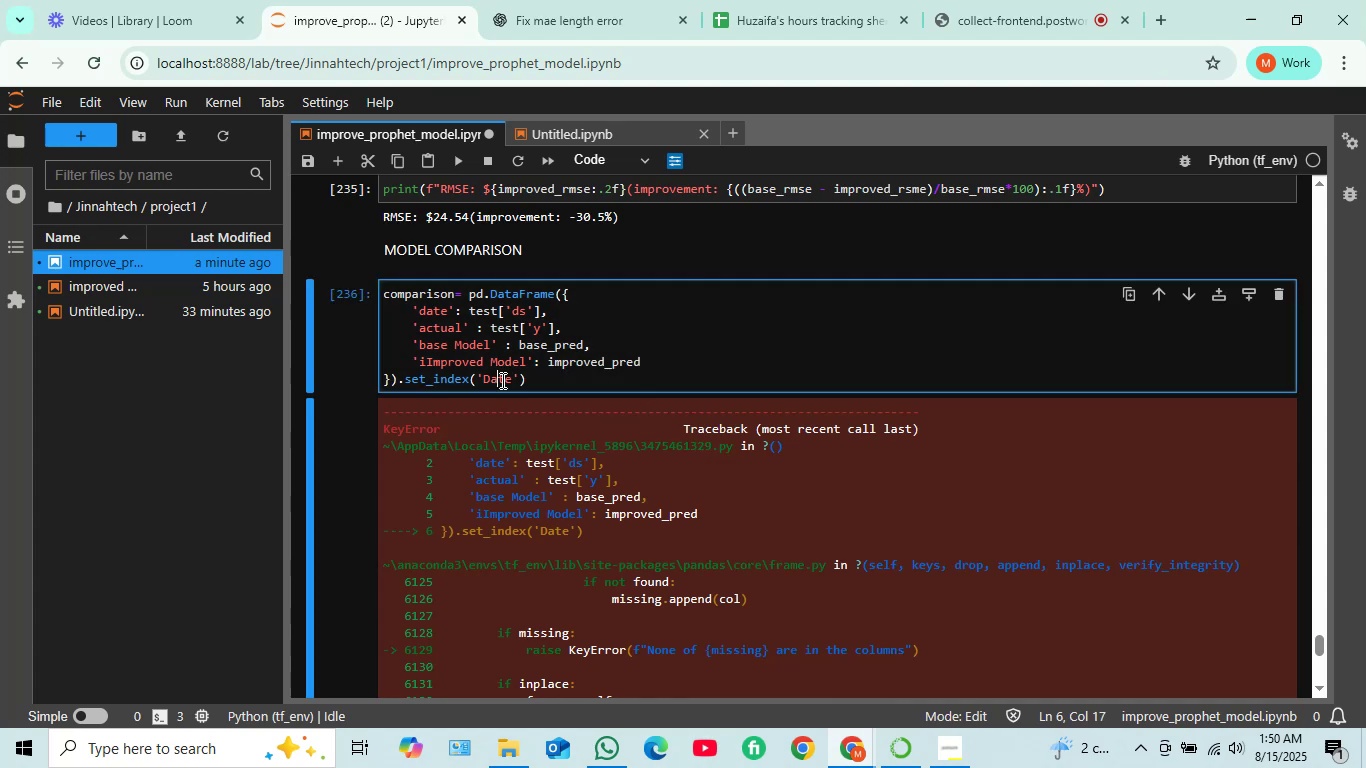 
left_click([498, 372])
 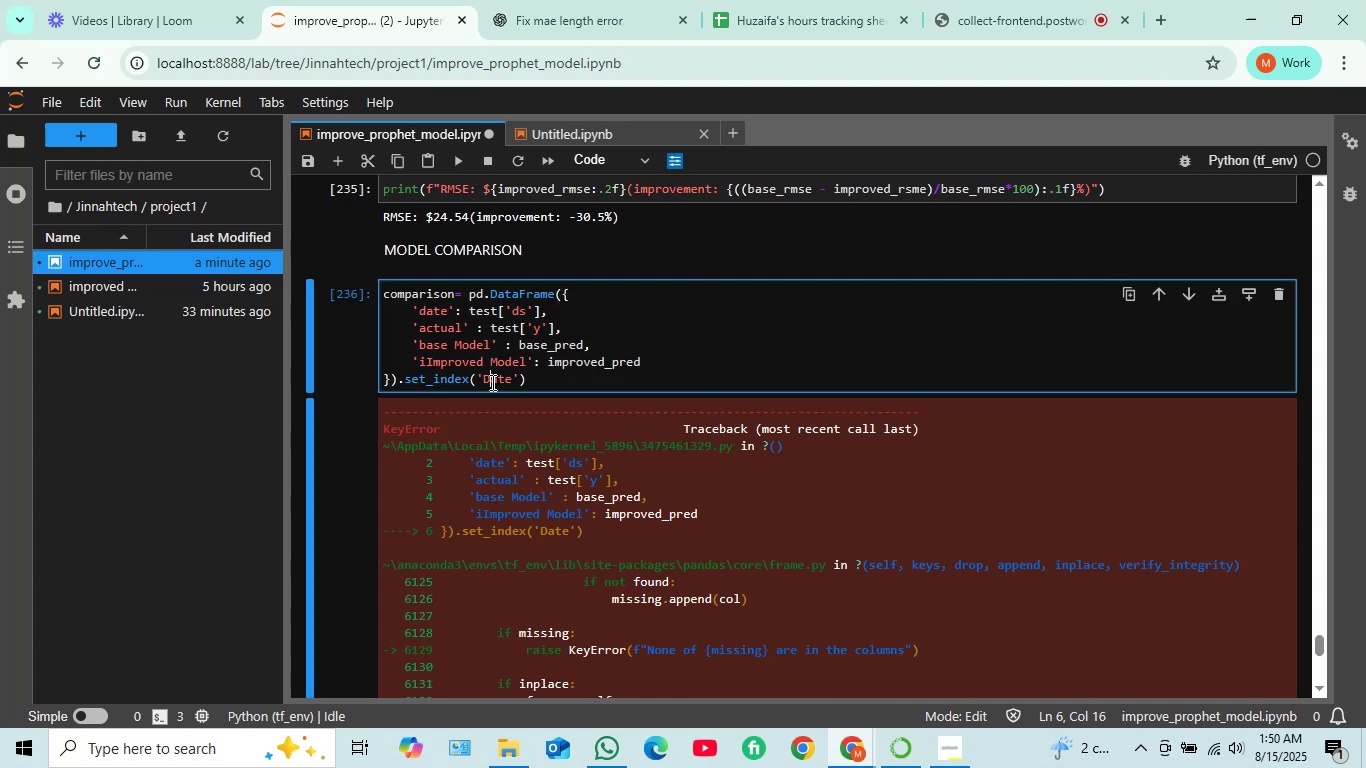 
left_click([491, 382])
 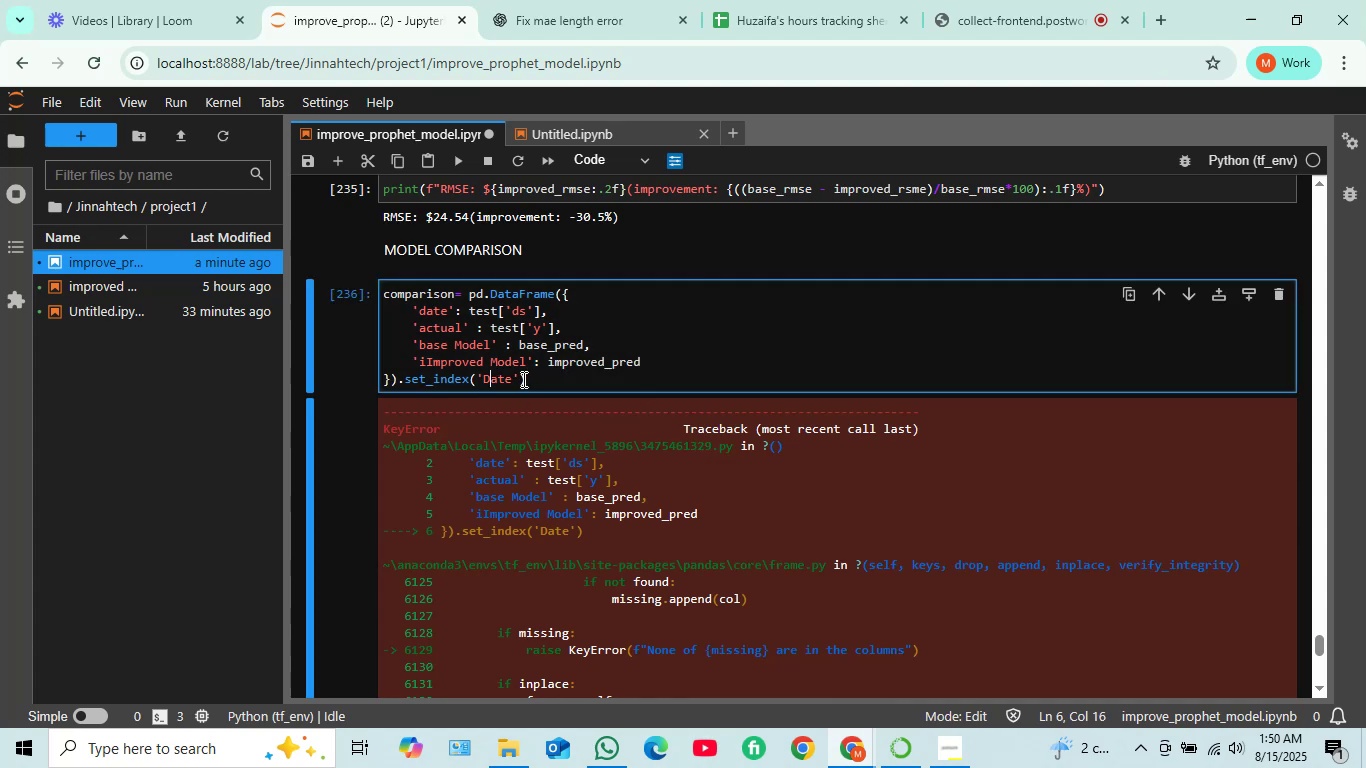 
key(Backspace)
 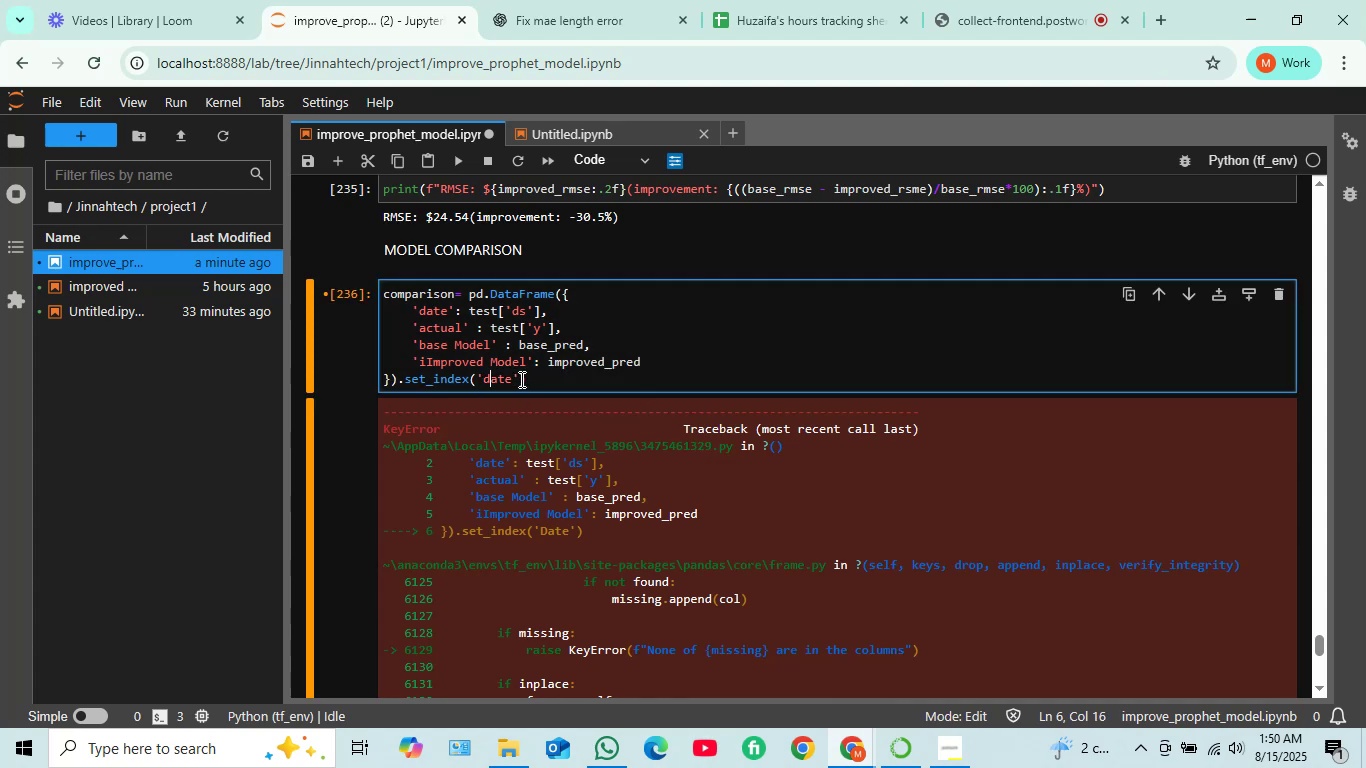 
key(D)
 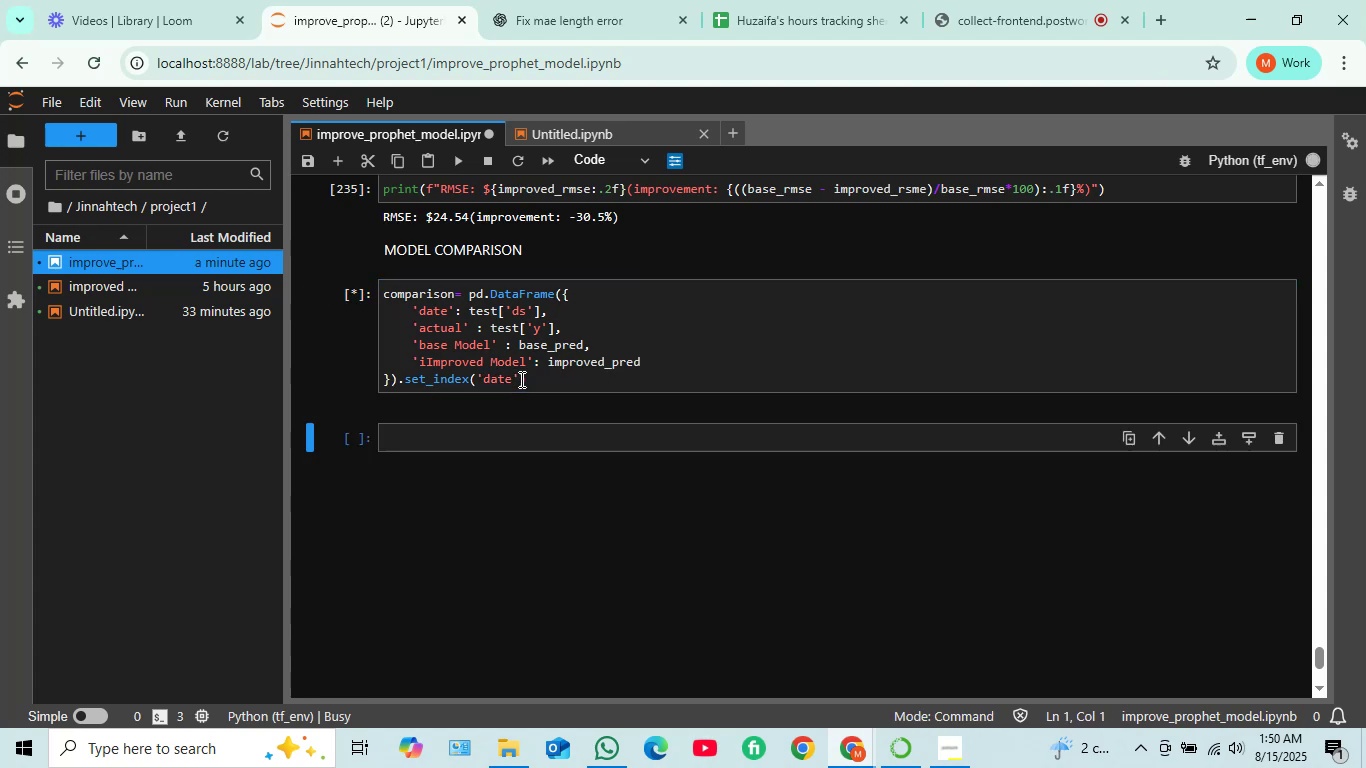 
key(Shift+ShiftRight)
 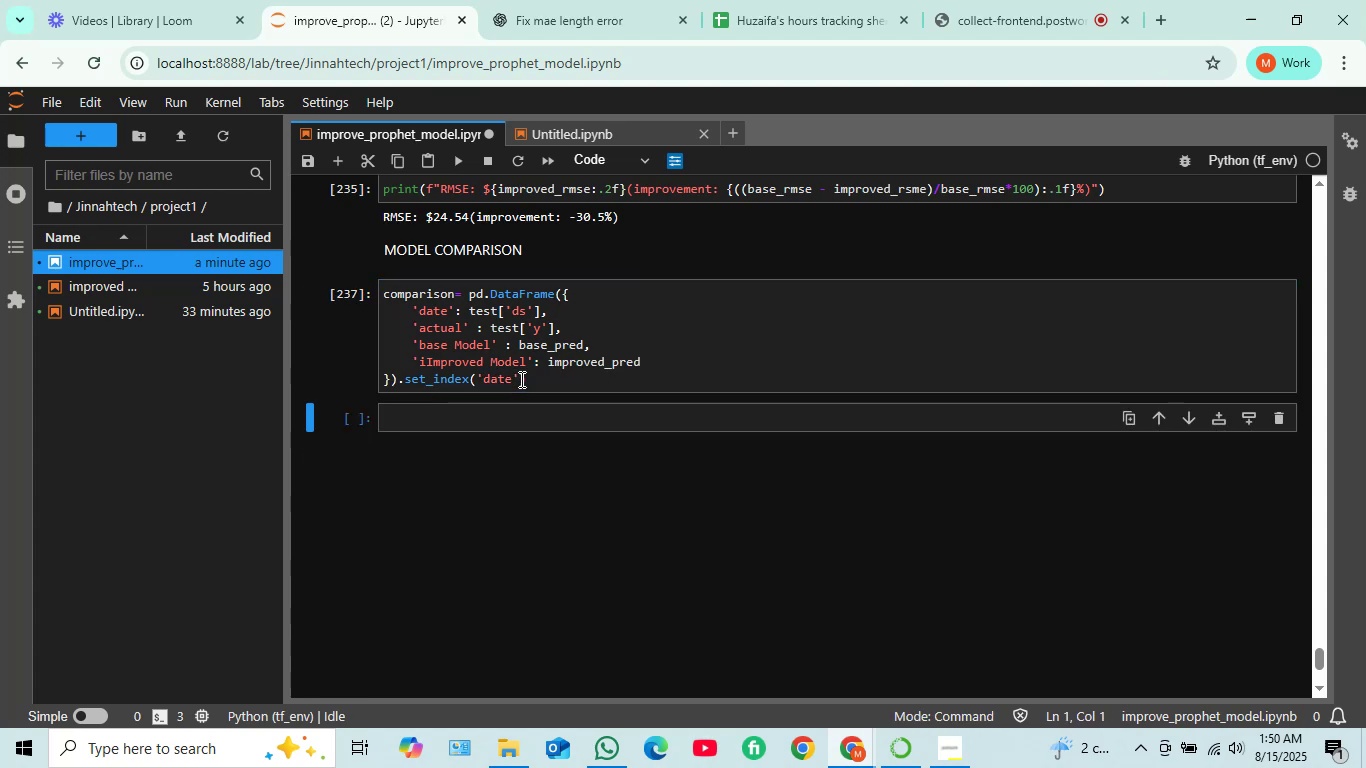 
key(Shift+Enter)
 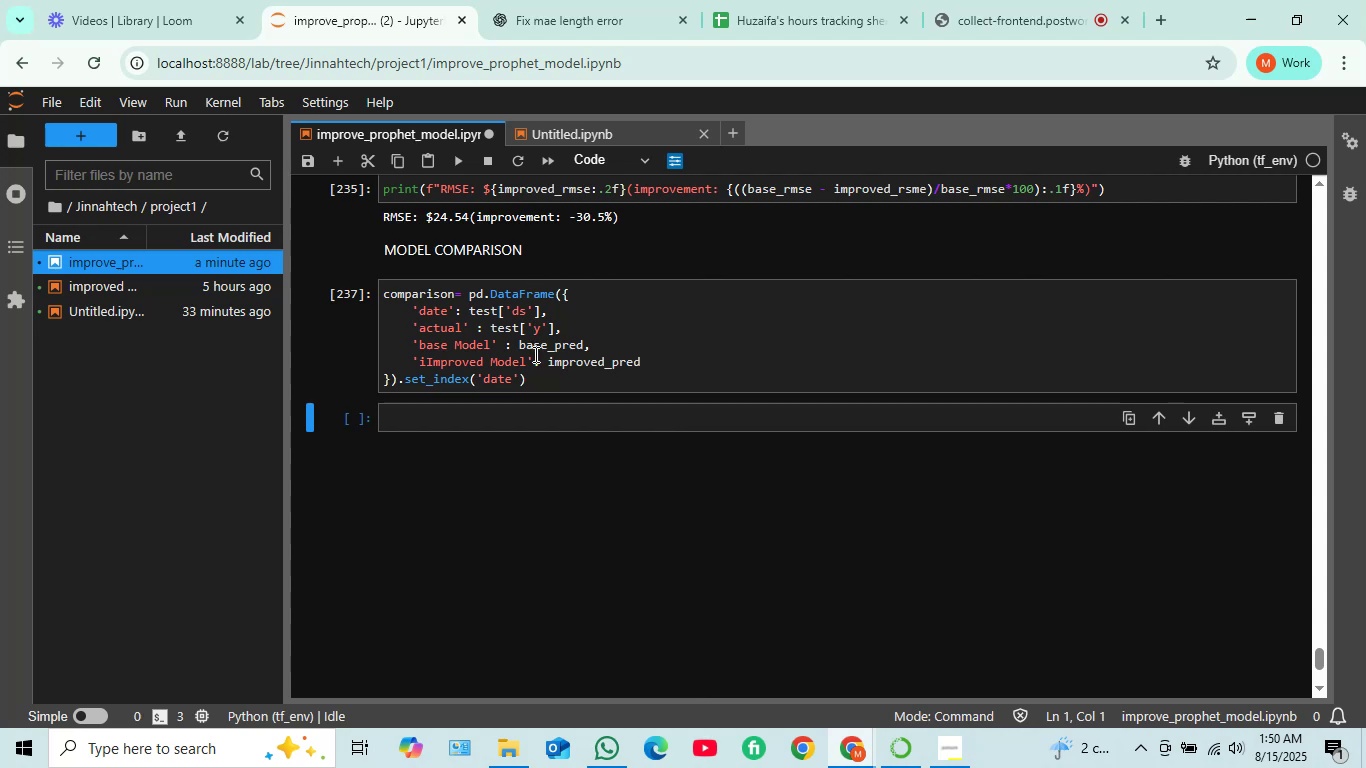 
scroll: coordinate [534, 354], scroll_direction: down, amount: 1.0
 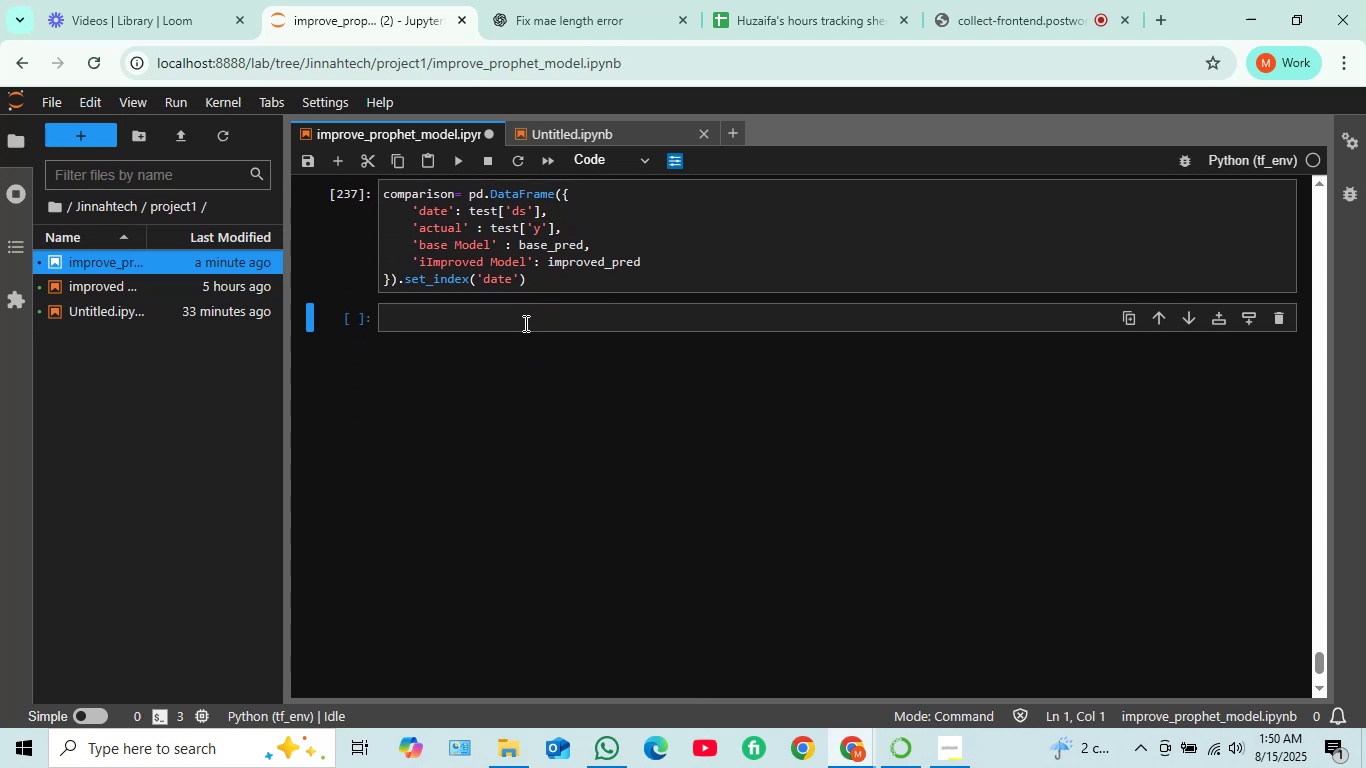 
scroll: coordinate [523, 323], scroll_direction: up, amount: 1.0
 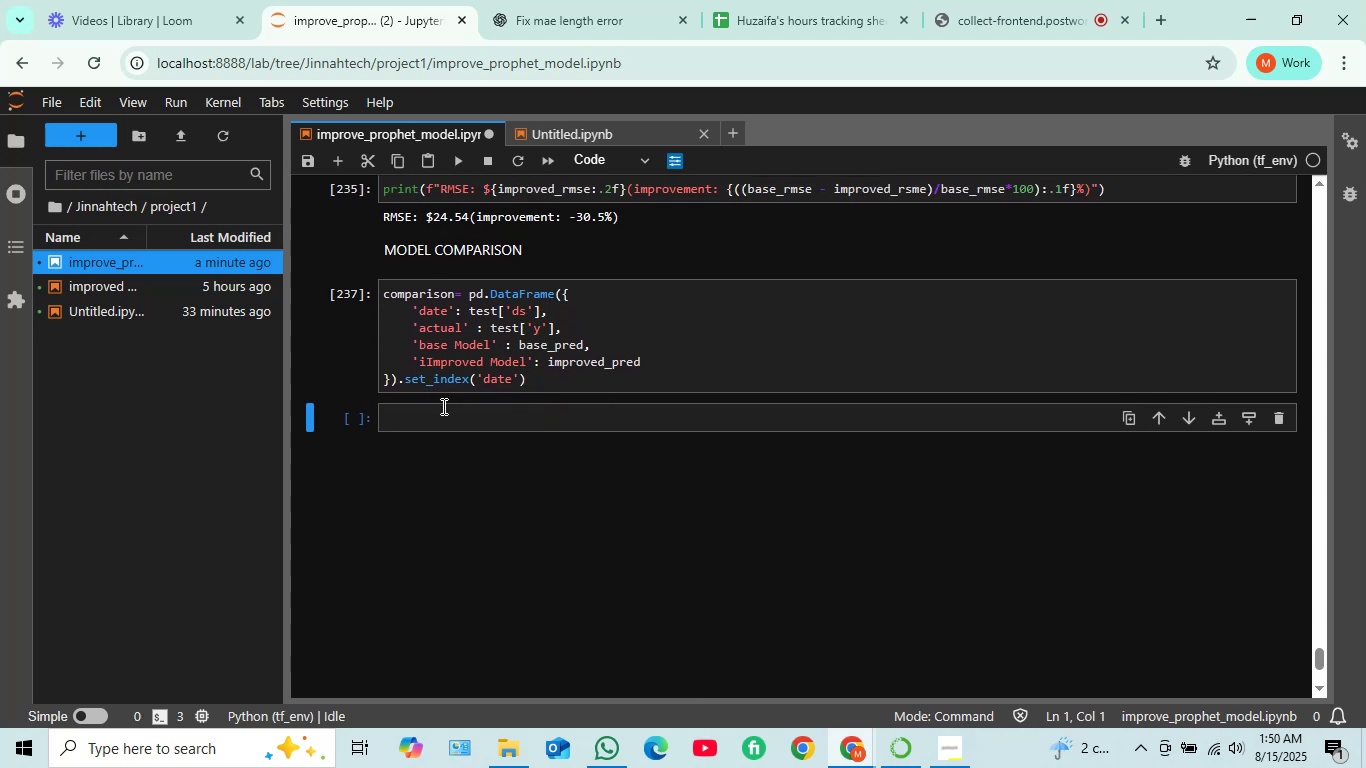 
left_click([442, 406])
 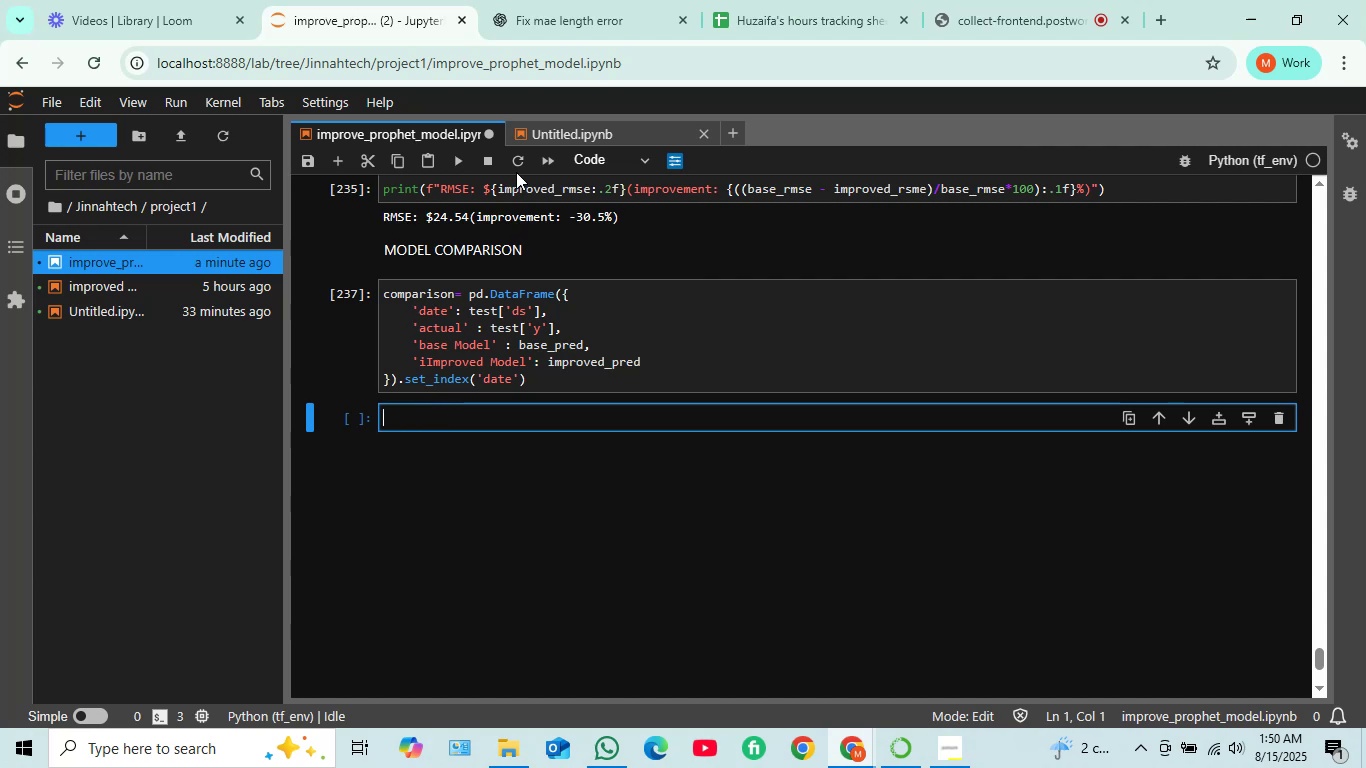 
wait(5.41)
 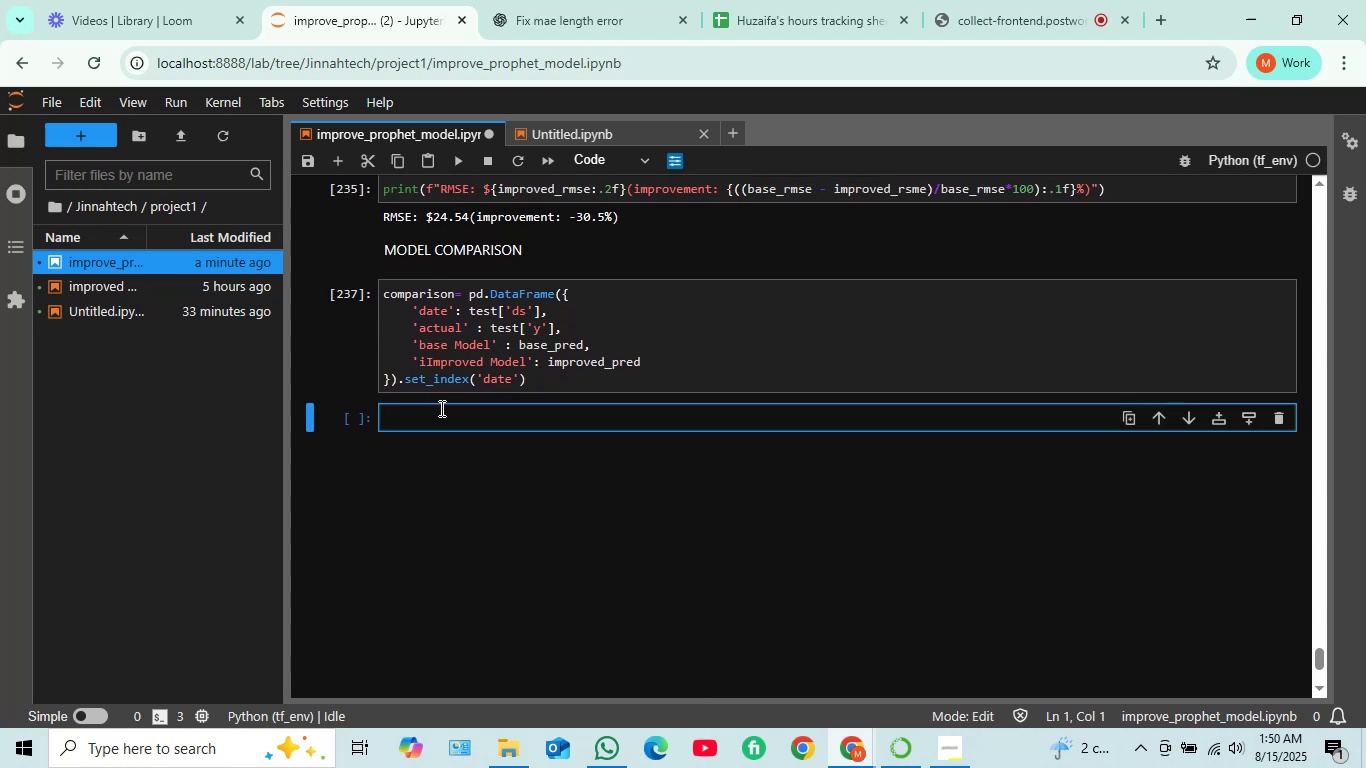 
left_click([602, 153])
 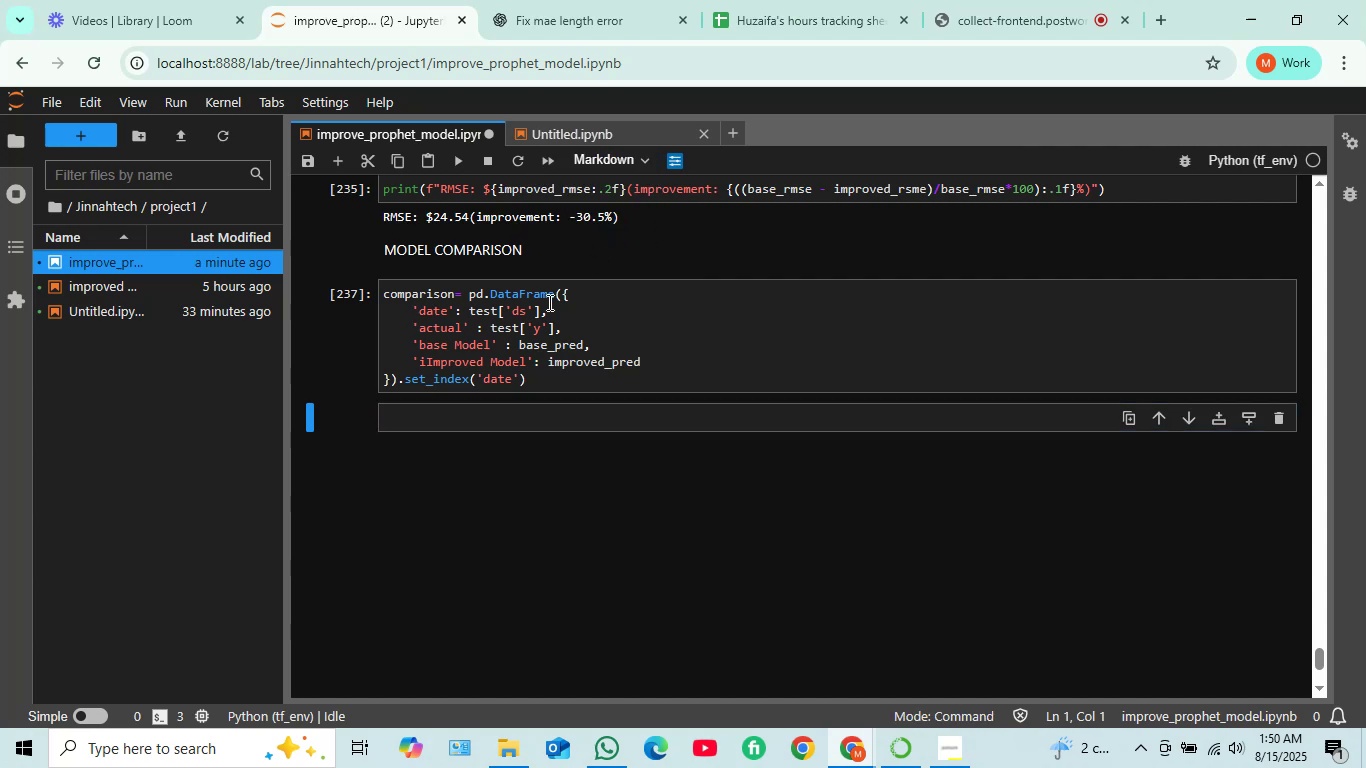 
left_click([607, 229])
 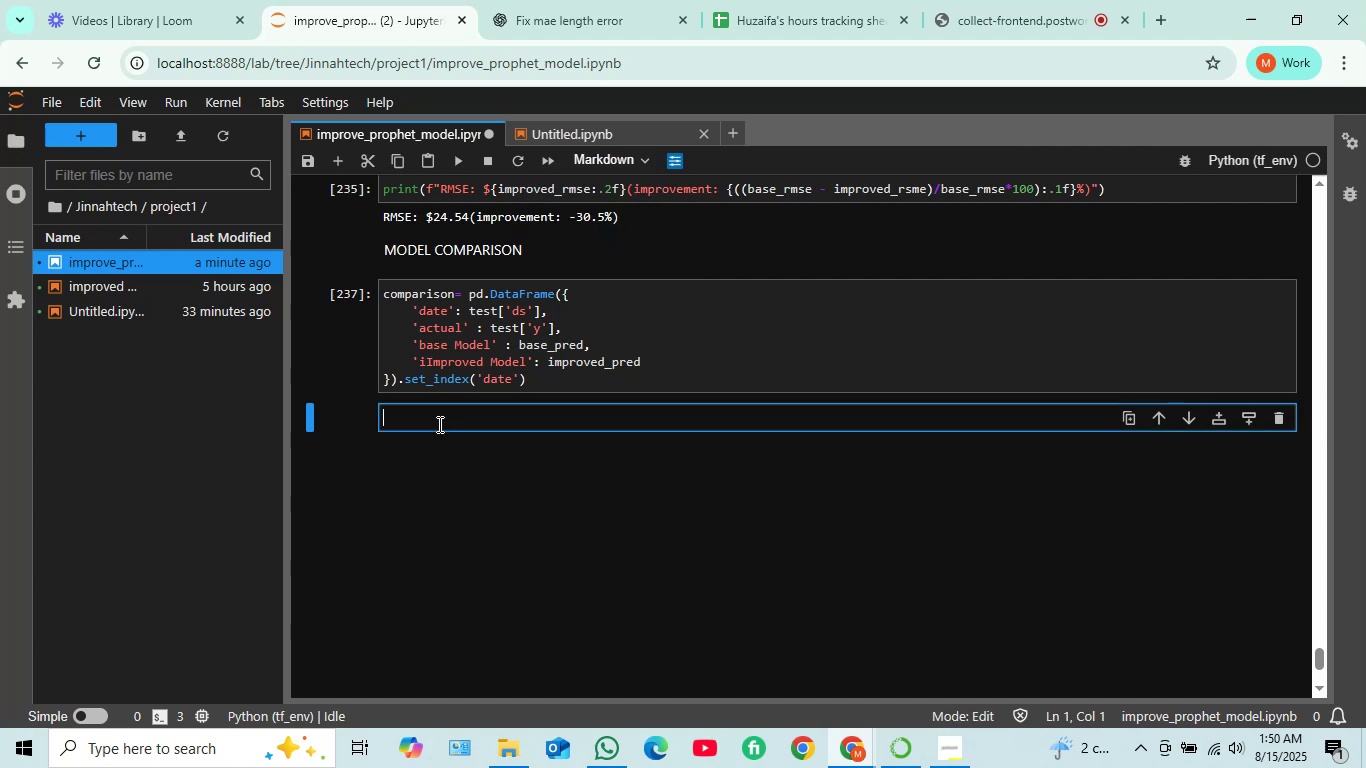 
left_click([436, 423])
 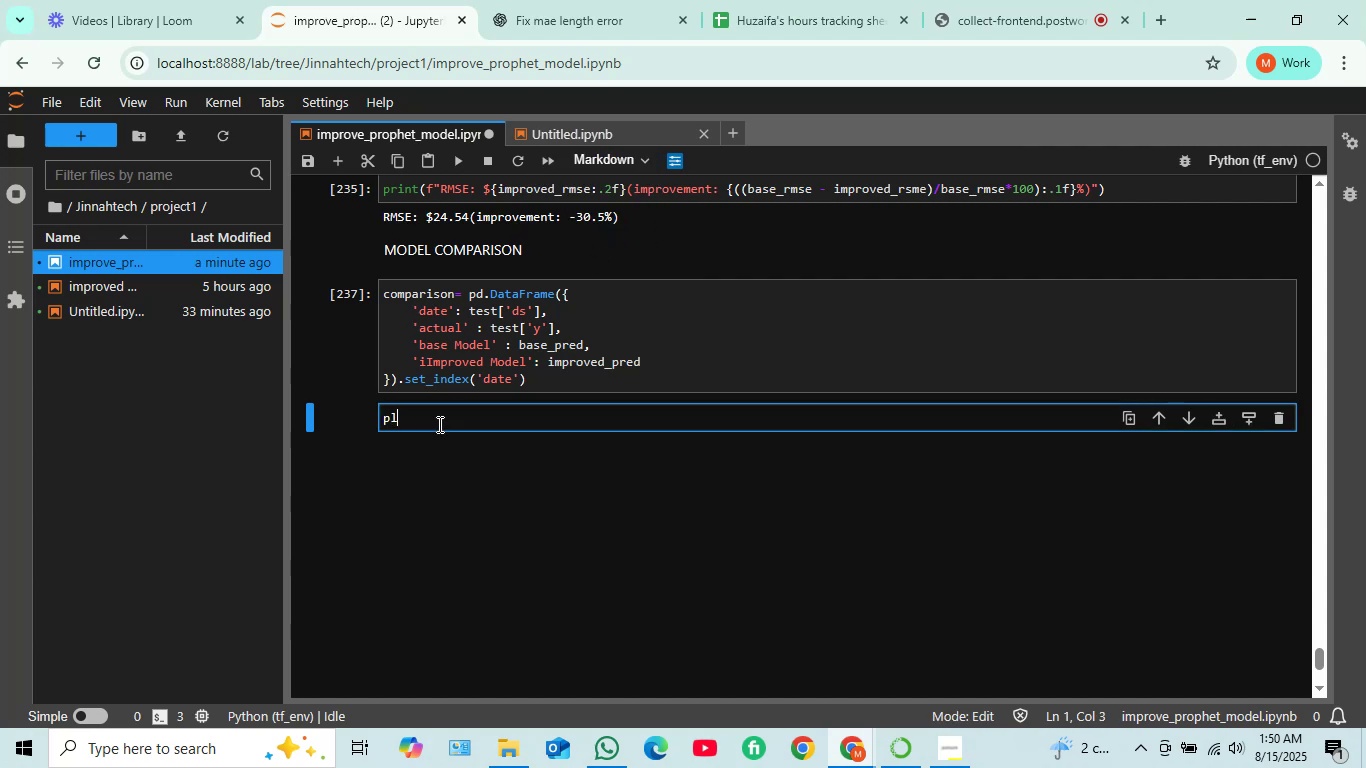 
type(plo)
key(Backspace)
key(Backspace)
key(Backspace)
type(PLOT COMPARISON)
 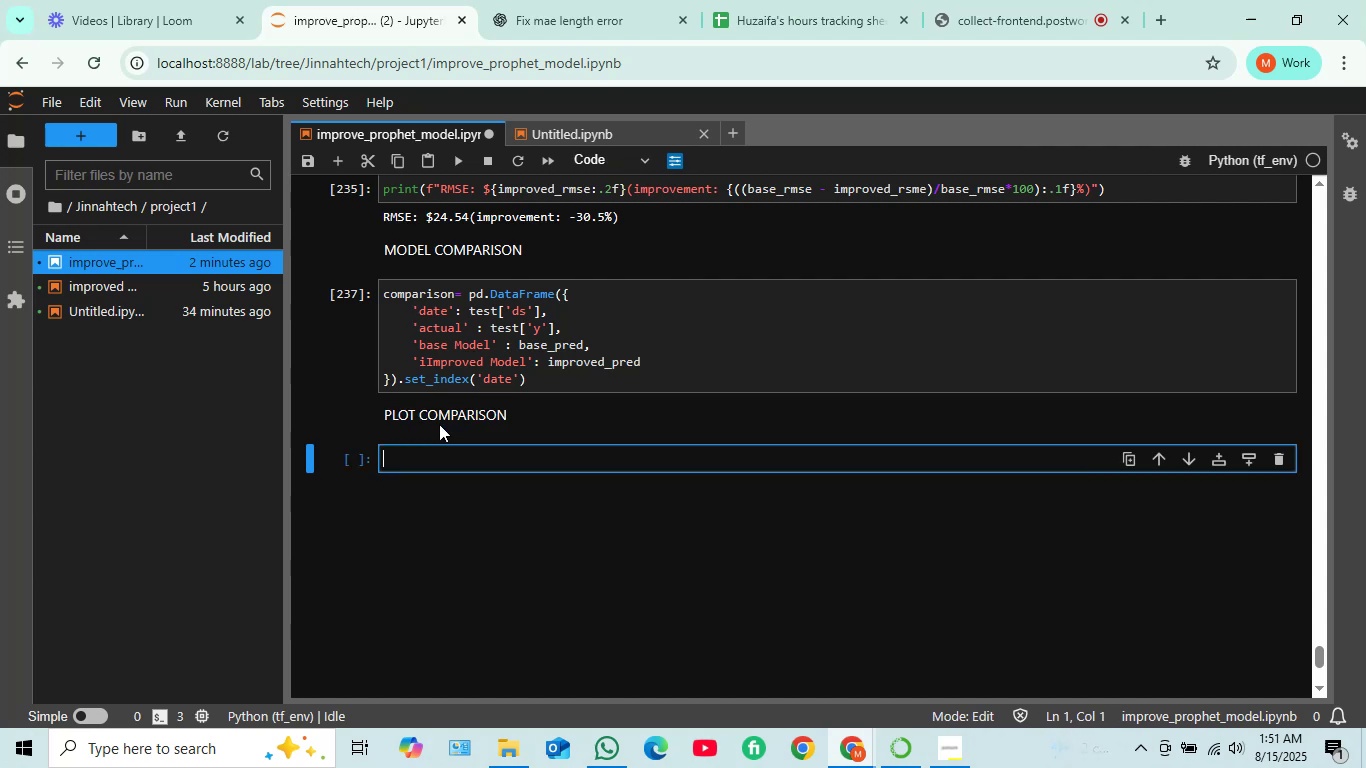 